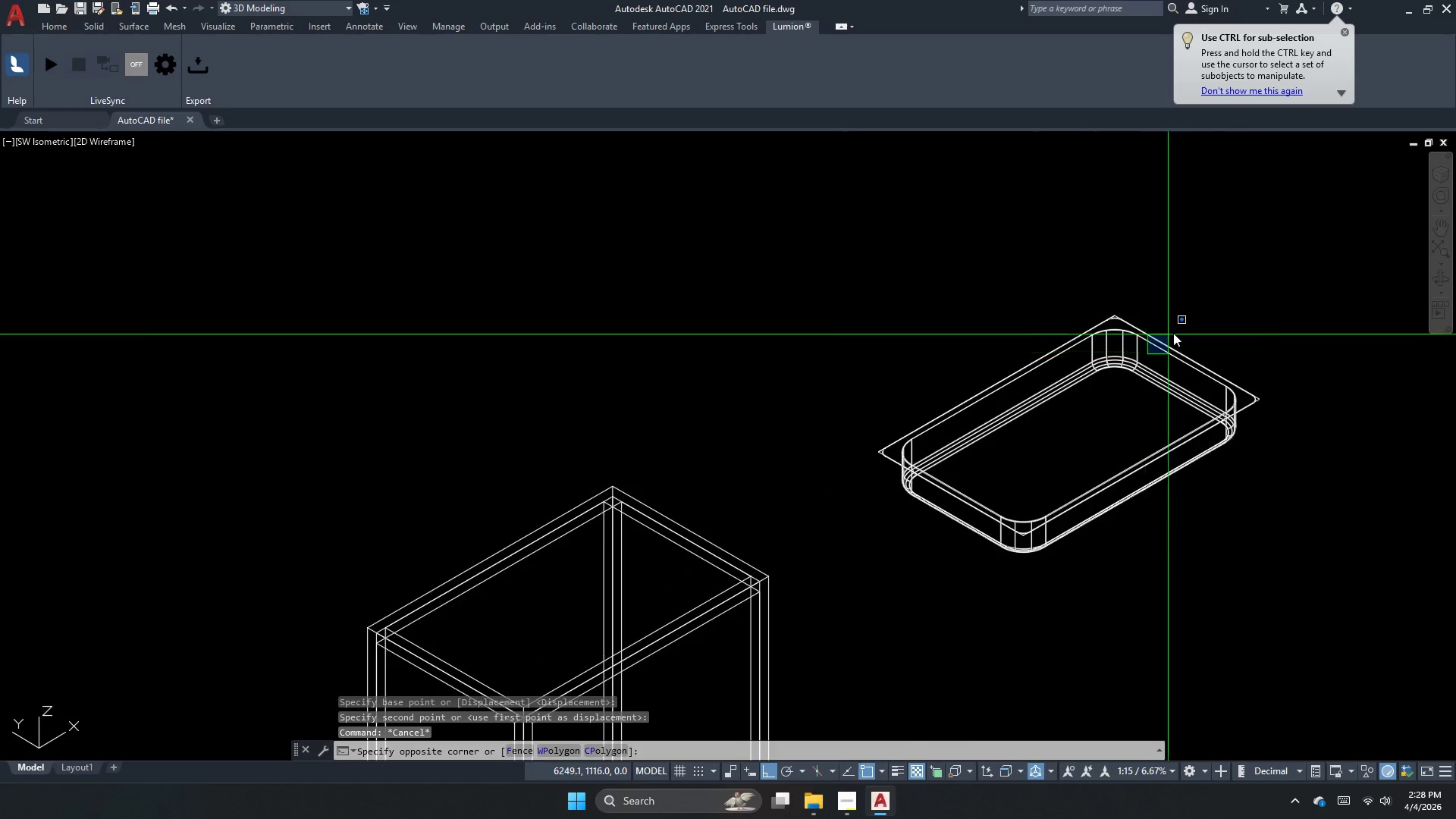 
scroll: coordinate [1173, 292], scroll_direction: up, amount: 1.0
 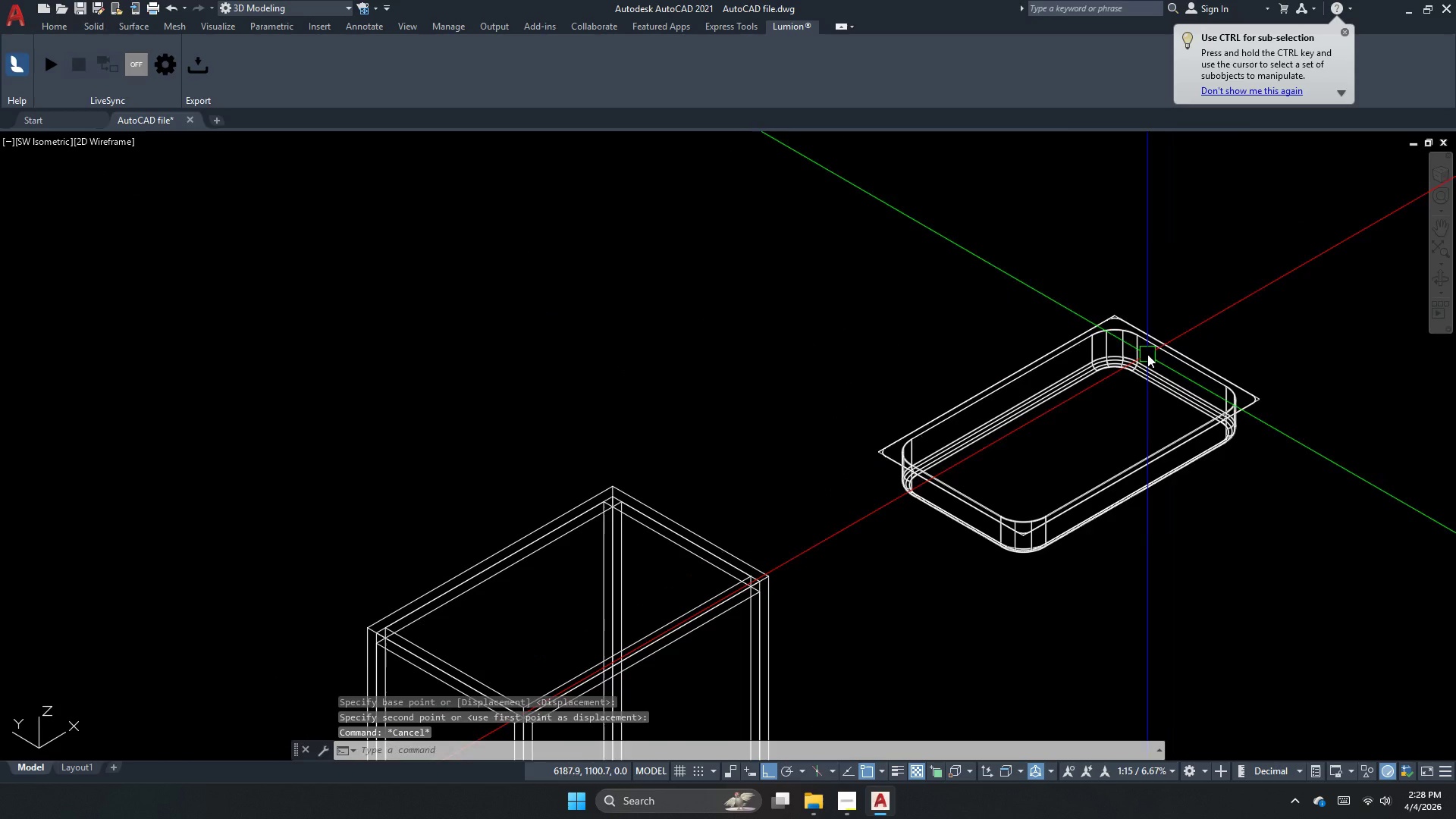 
left_click_drag(start_coordinate=[1031, 295], to_coordinate=[1051, 314])
 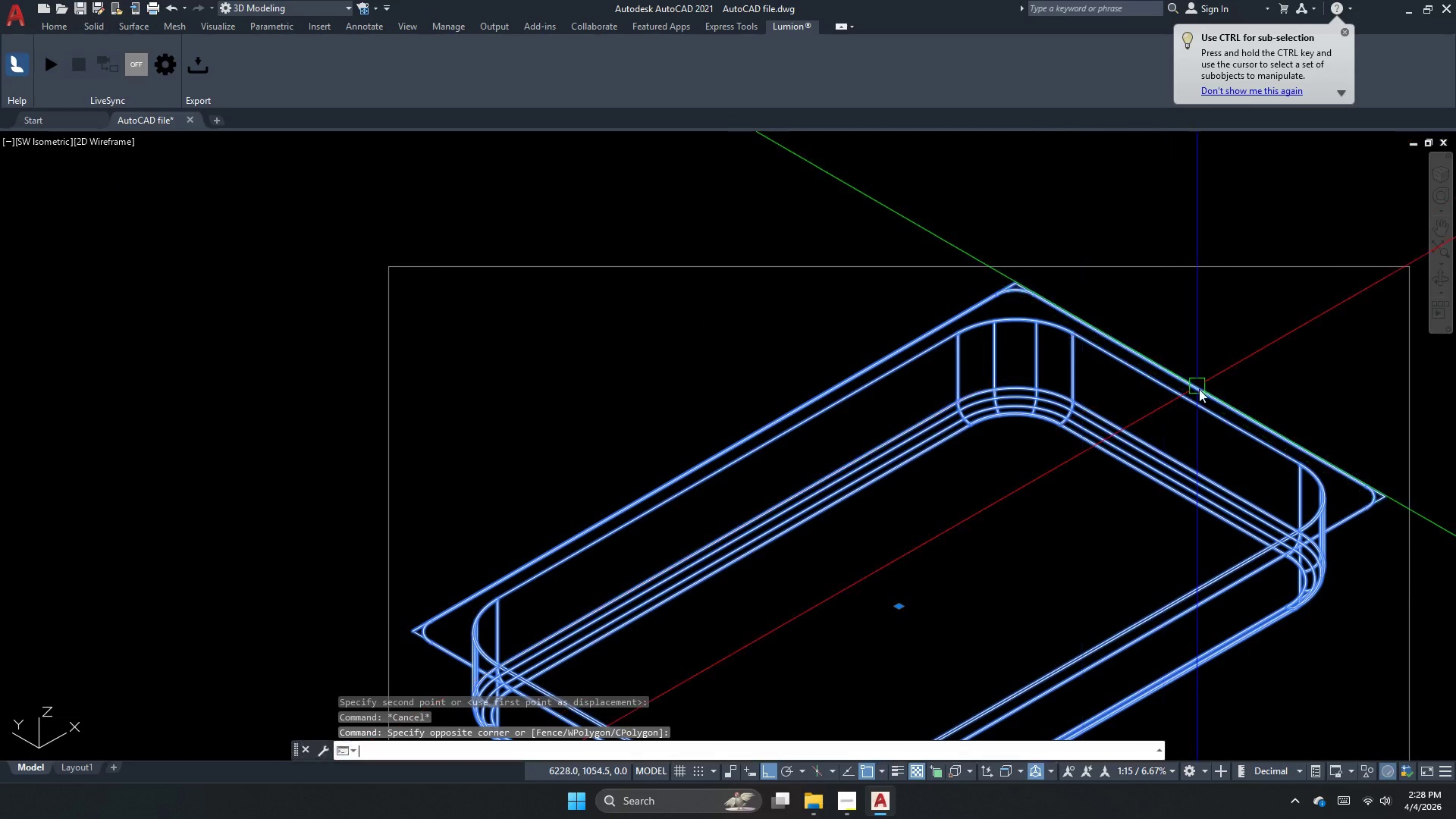 
scroll: coordinate [1175, 339], scroll_direction: up, amount: 2.0
 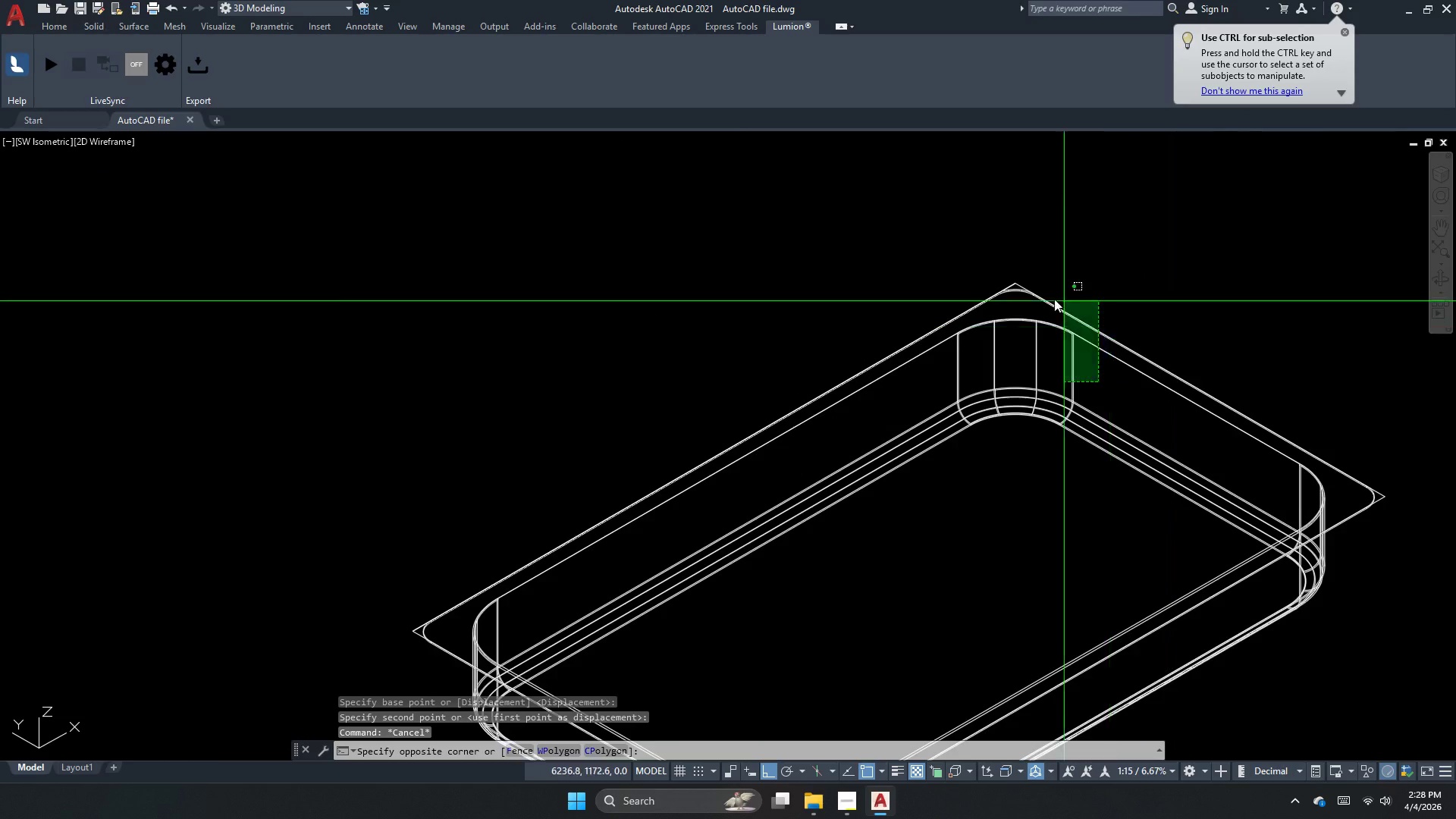 
key(M)
 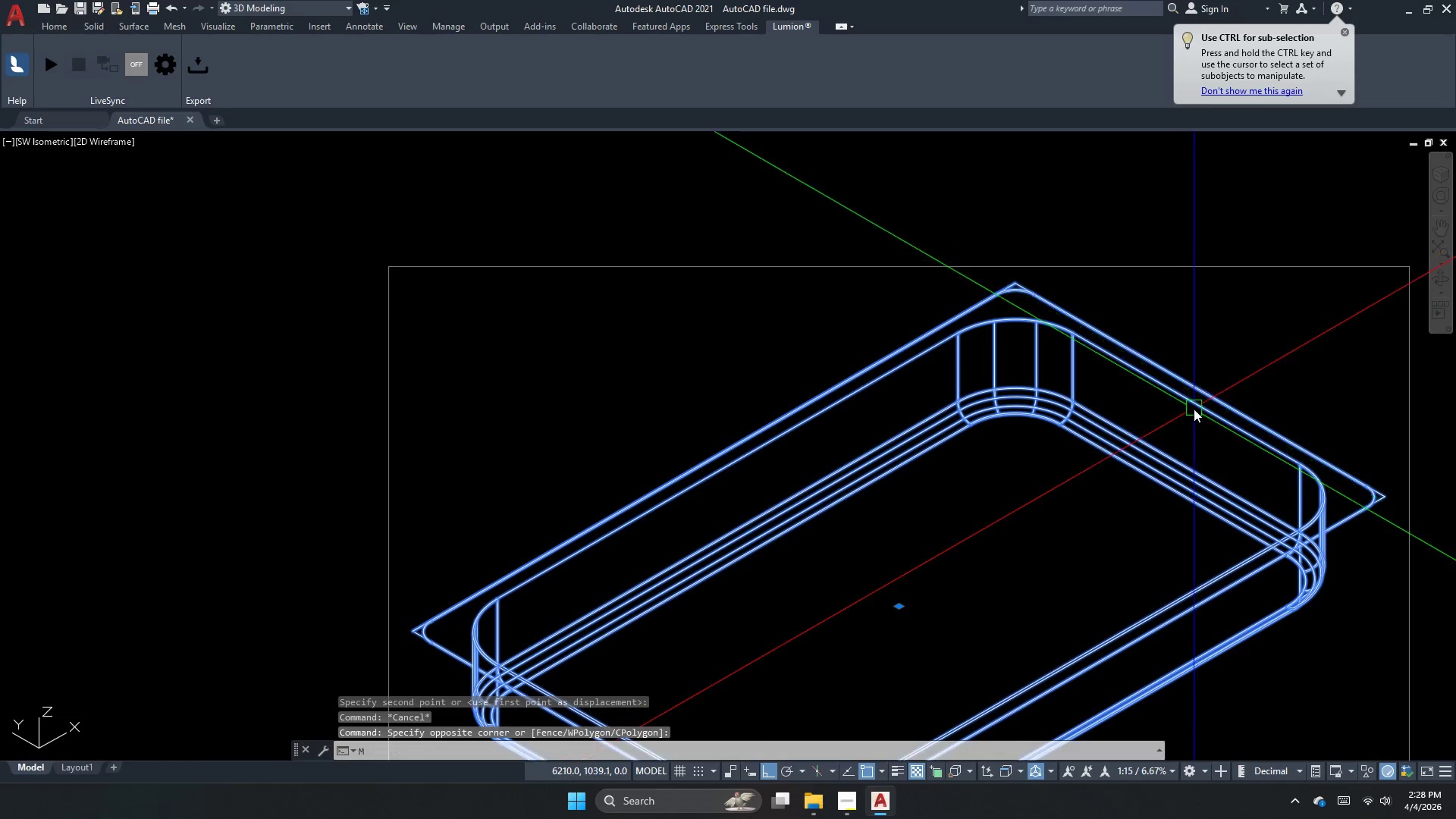 
key(Space)
 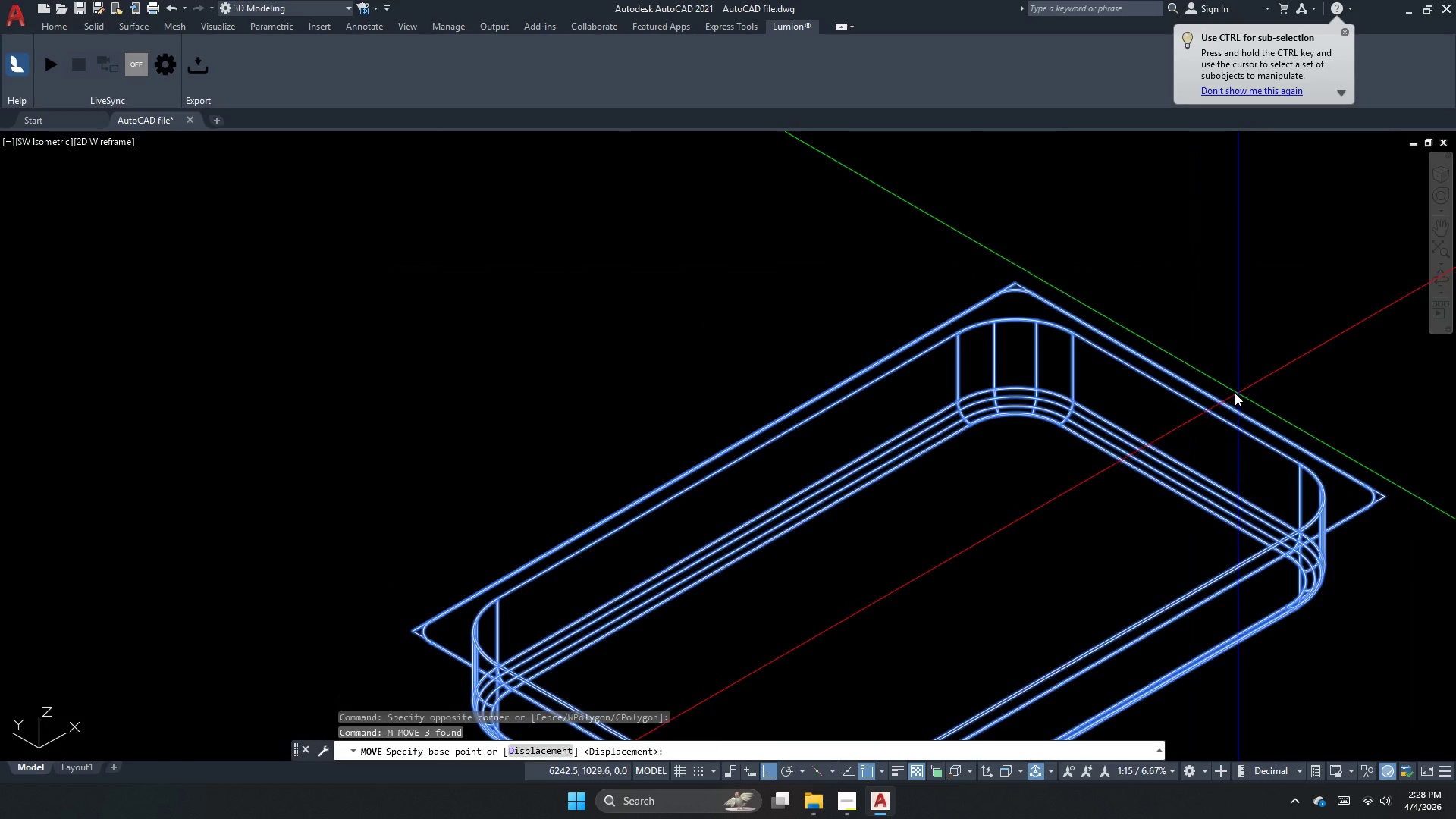 
scroll: coordinate [915, 375], scroll_direction: up, amount: 2.0
 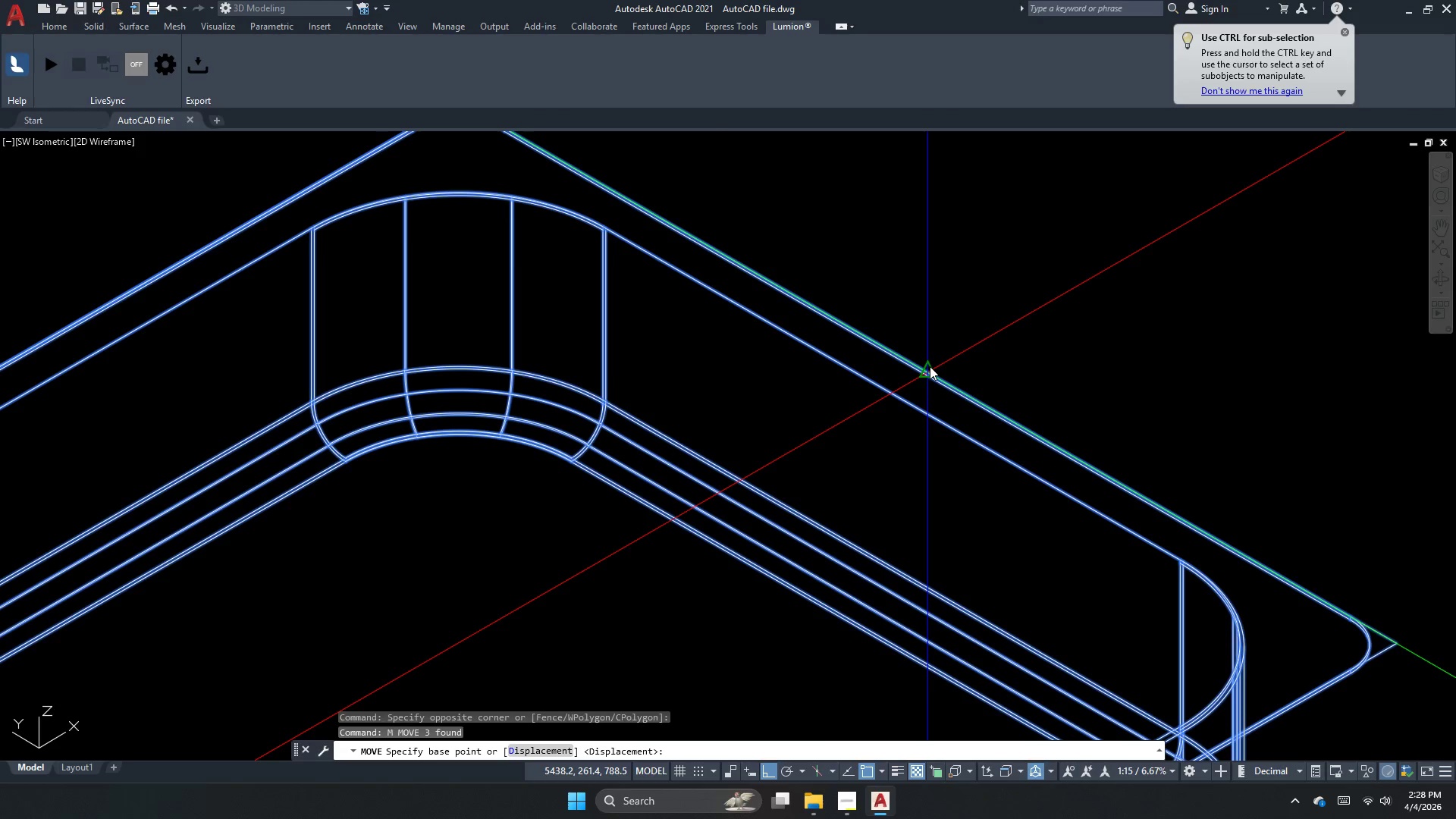 
left_click_drag(start_coordinate=[930, 366], to_coordinate=[973, 393])
 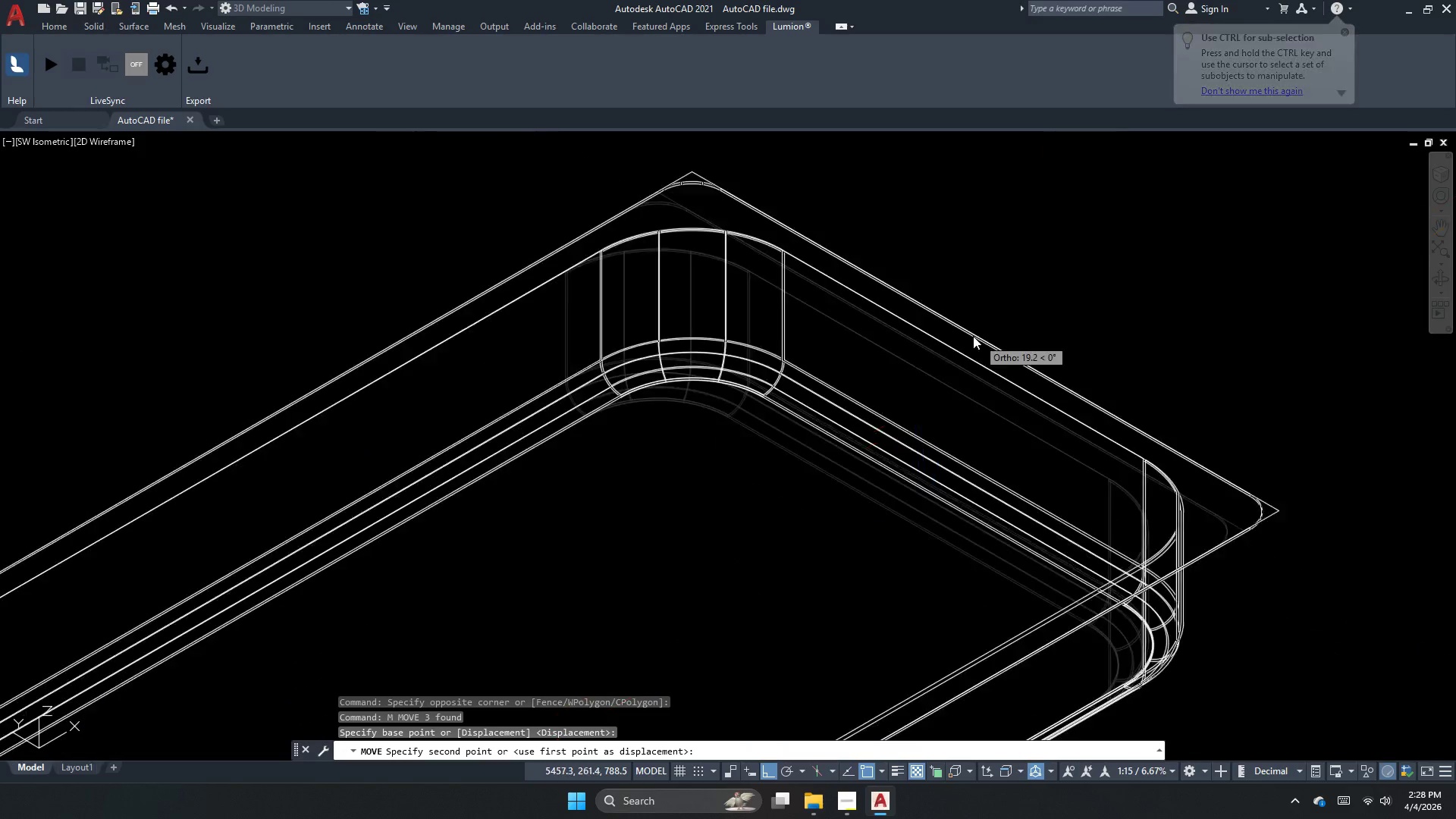 
scroll: coordinate [625, 372], scroll_direction: down, amount: 8.0
 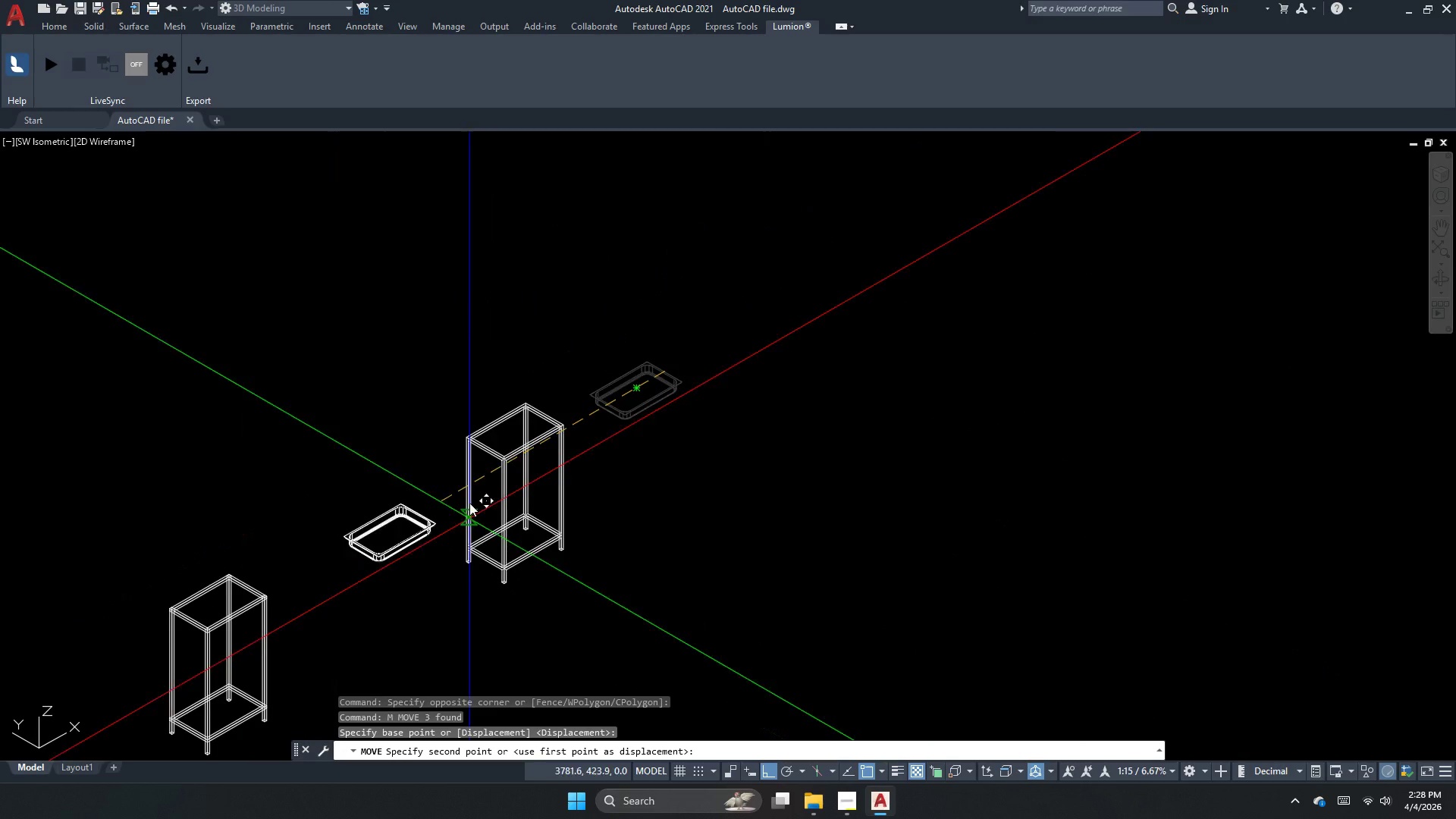 
scroll: coordinate [588, 365], scroll_direction: up, amount: 4.0
 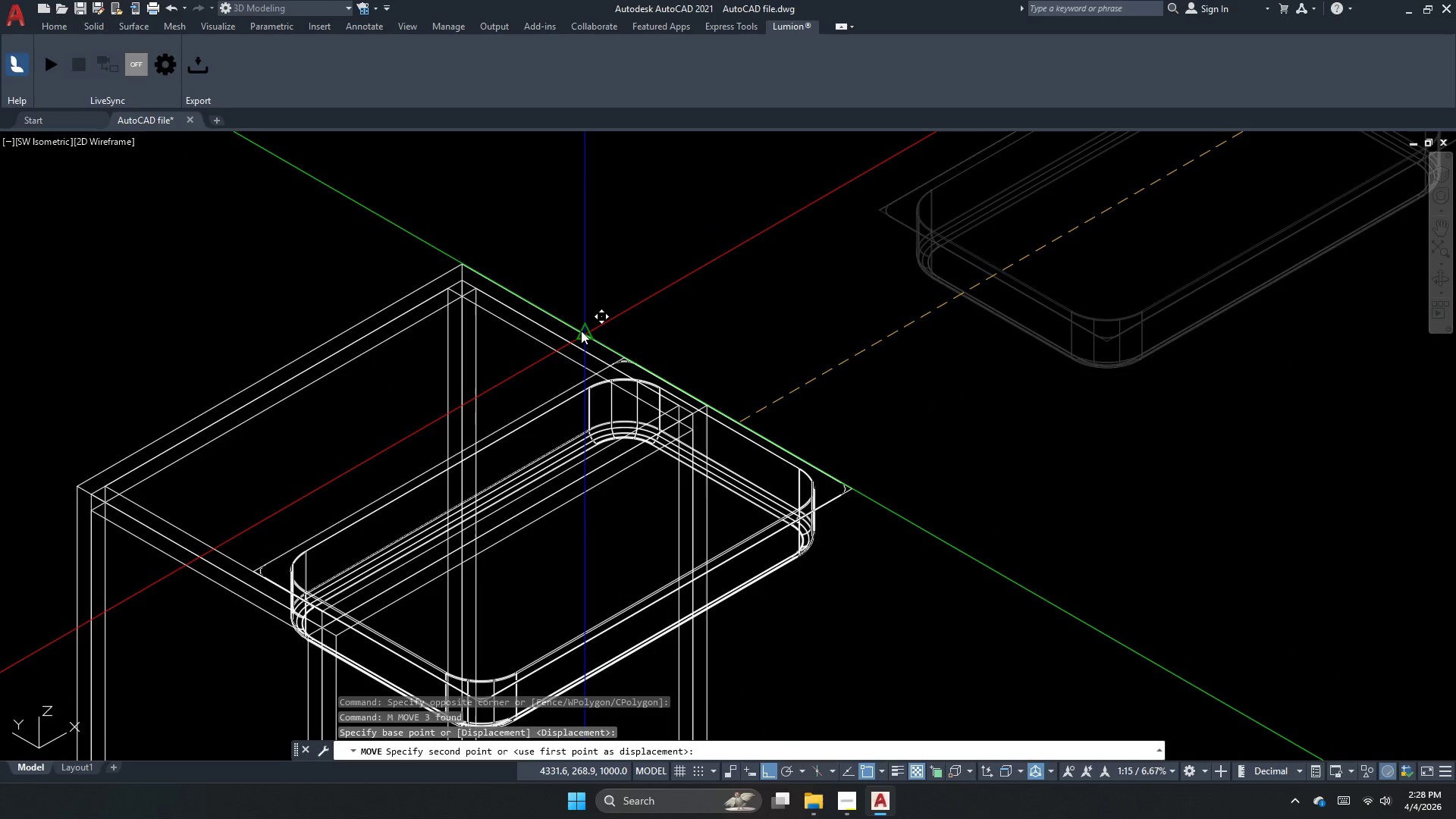 
key(Escape)
 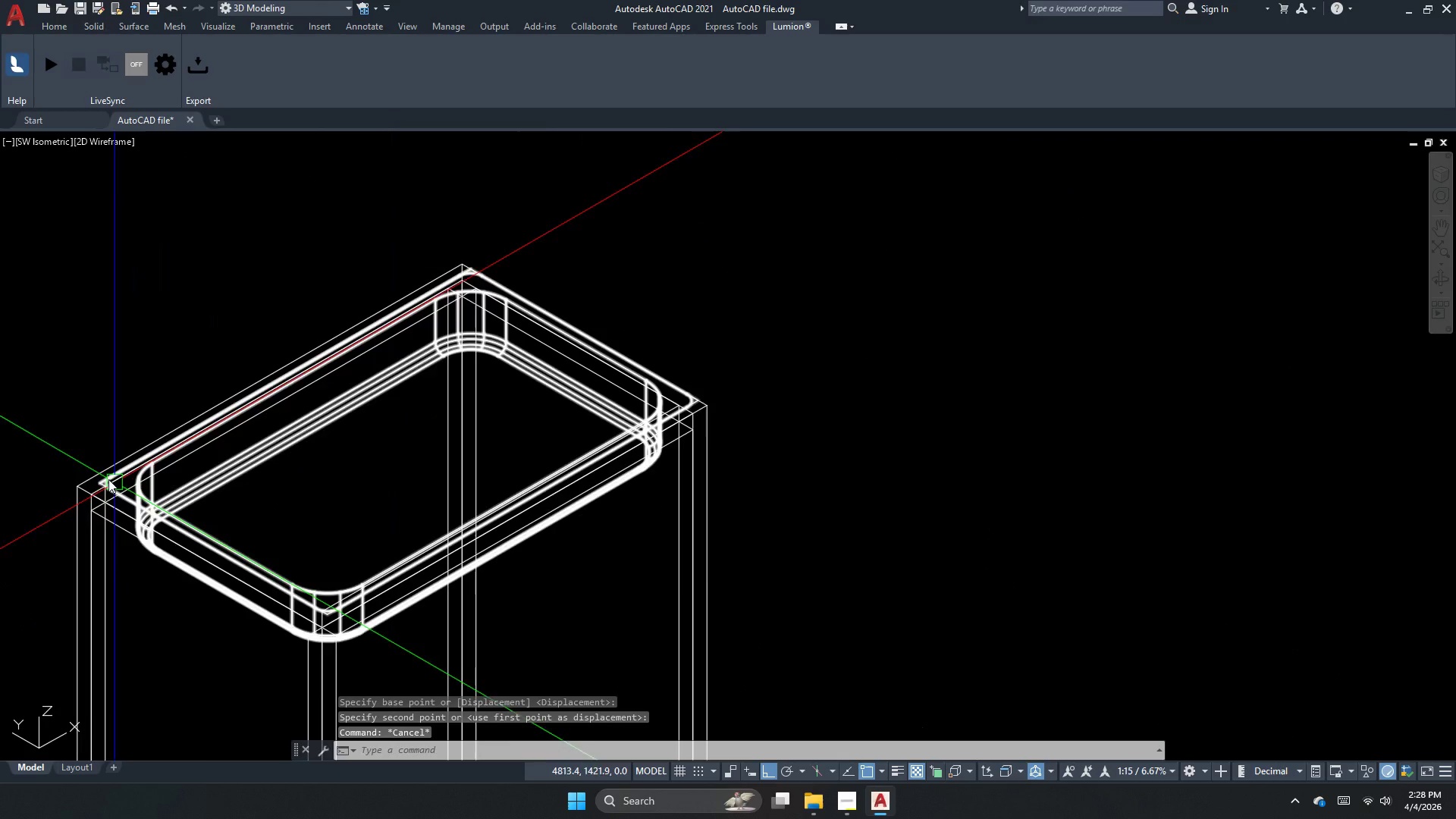 
scroll: coordinate [136, 511], scroll_direction: up, amount: 5.0
 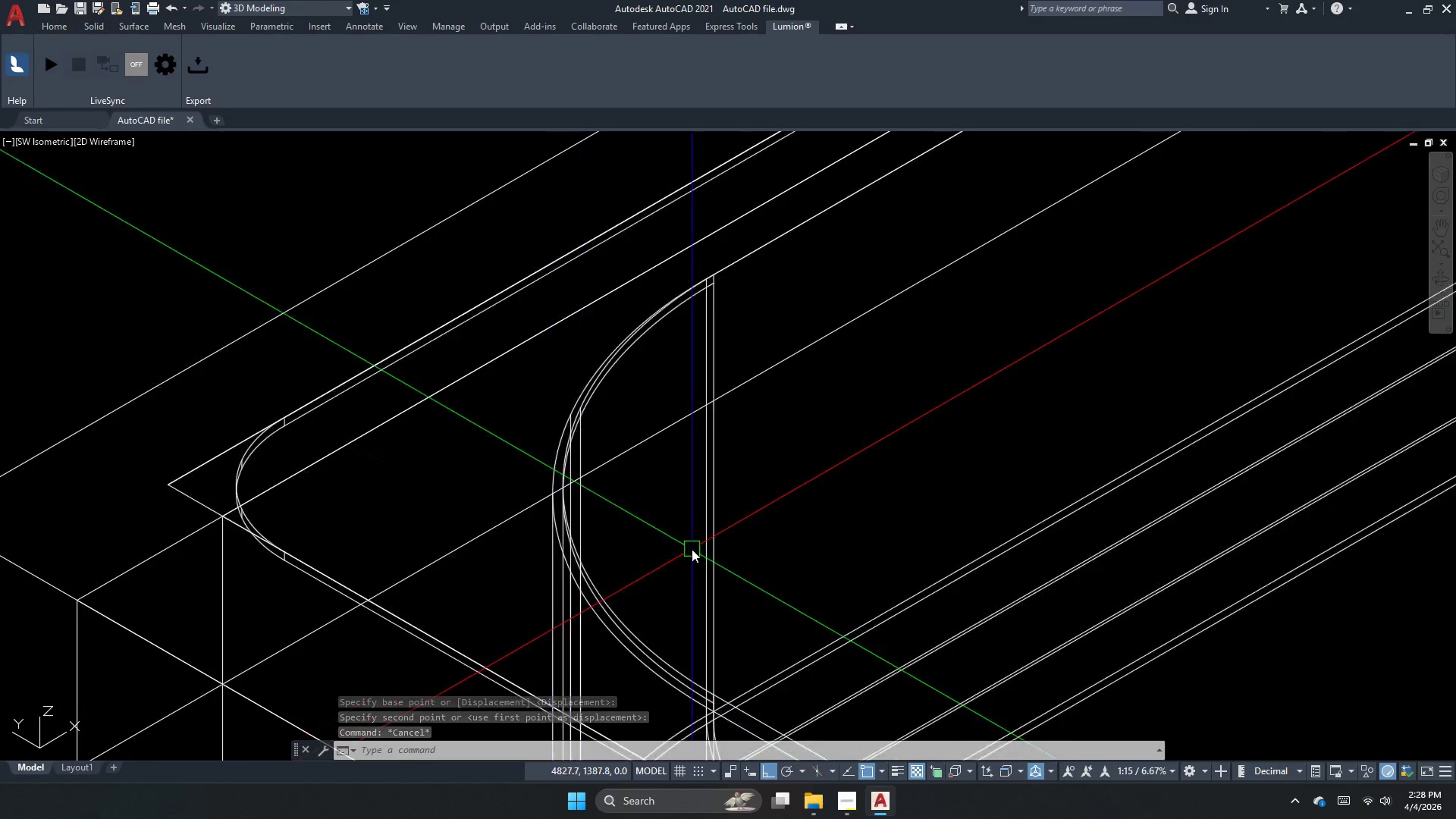 
left_click_drag(start_coordinate=[732, 530], to_coordinate=[722, 538])
 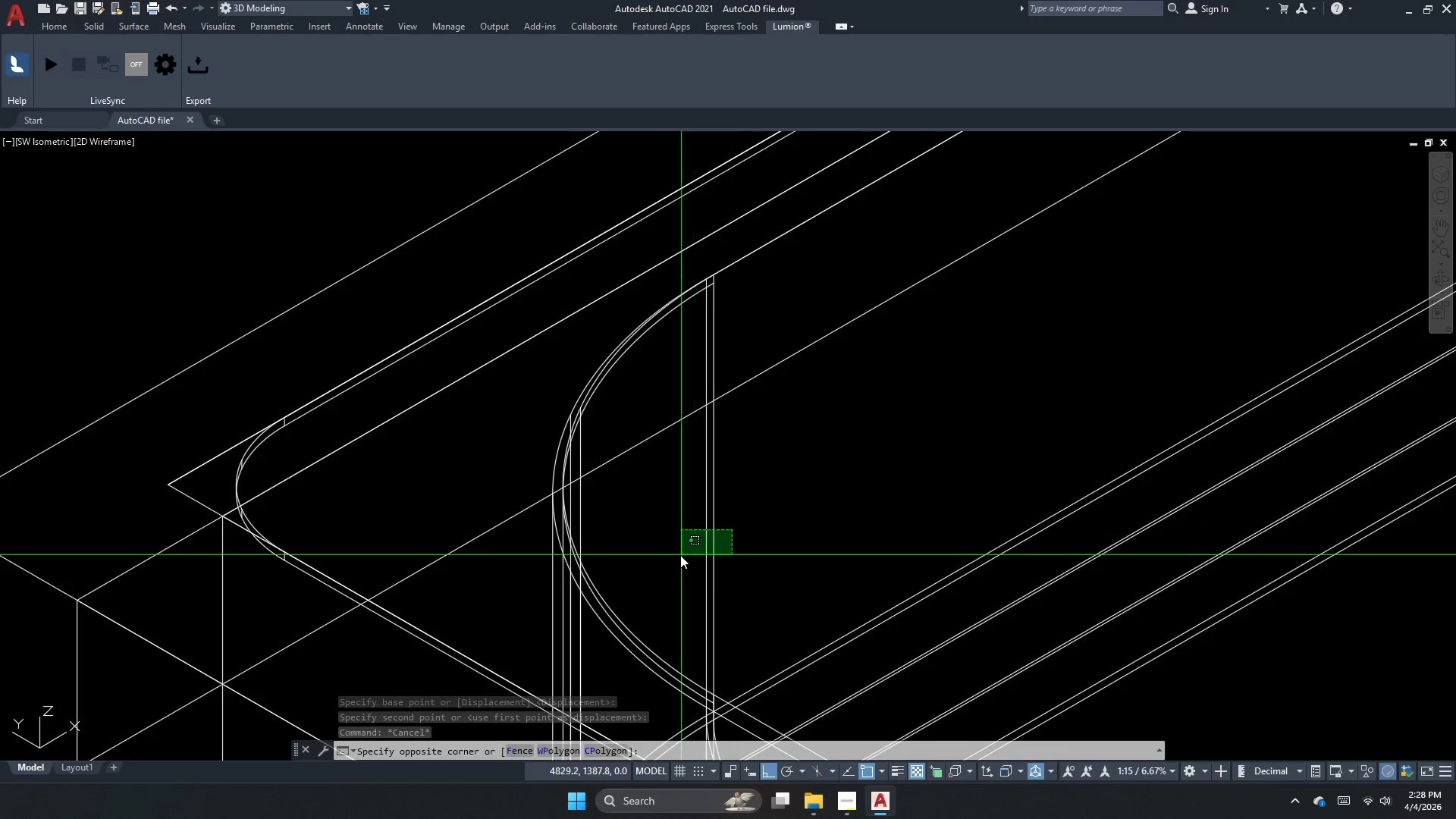 
double_click([679, 557])
 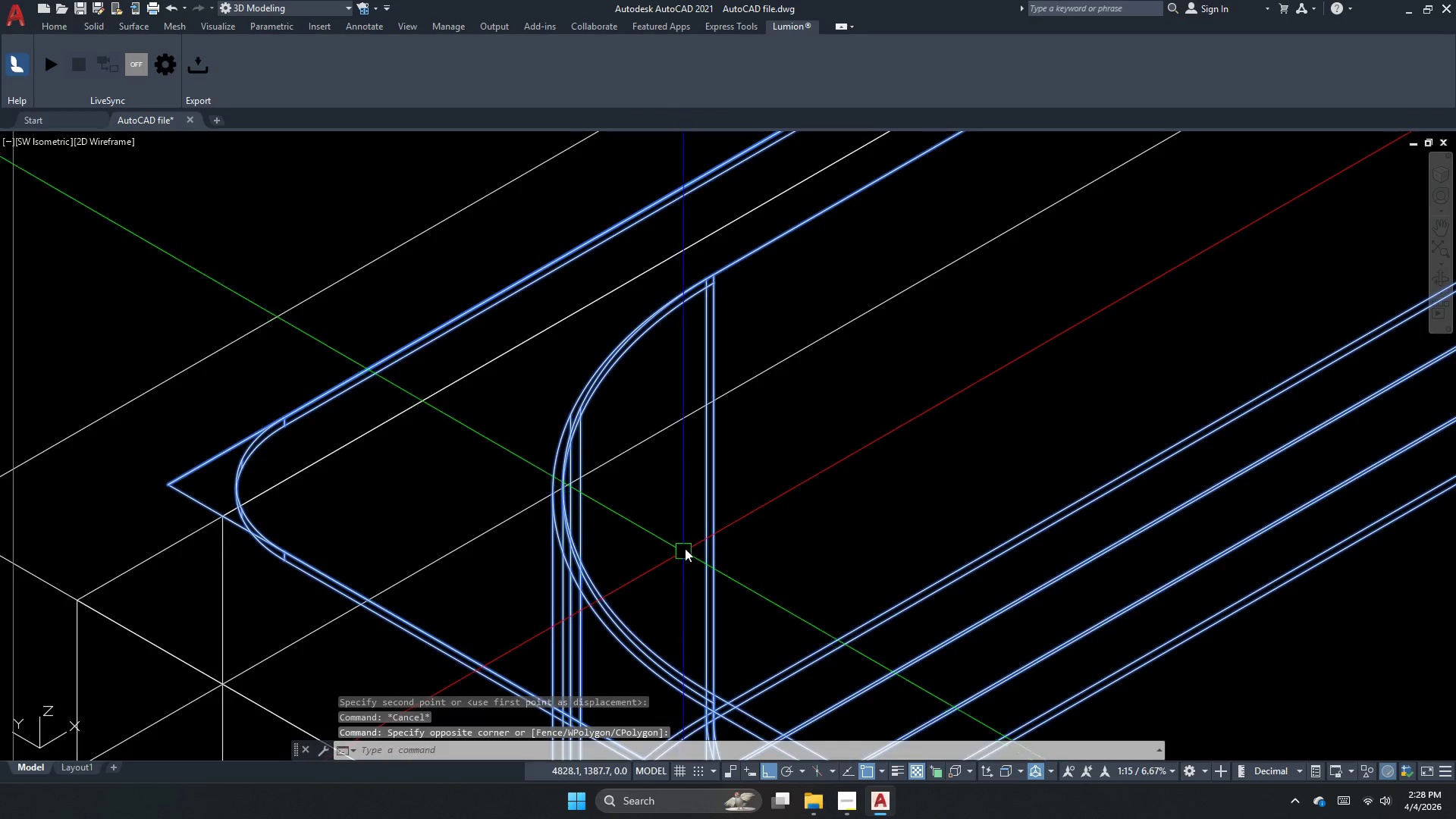 
key(M)
 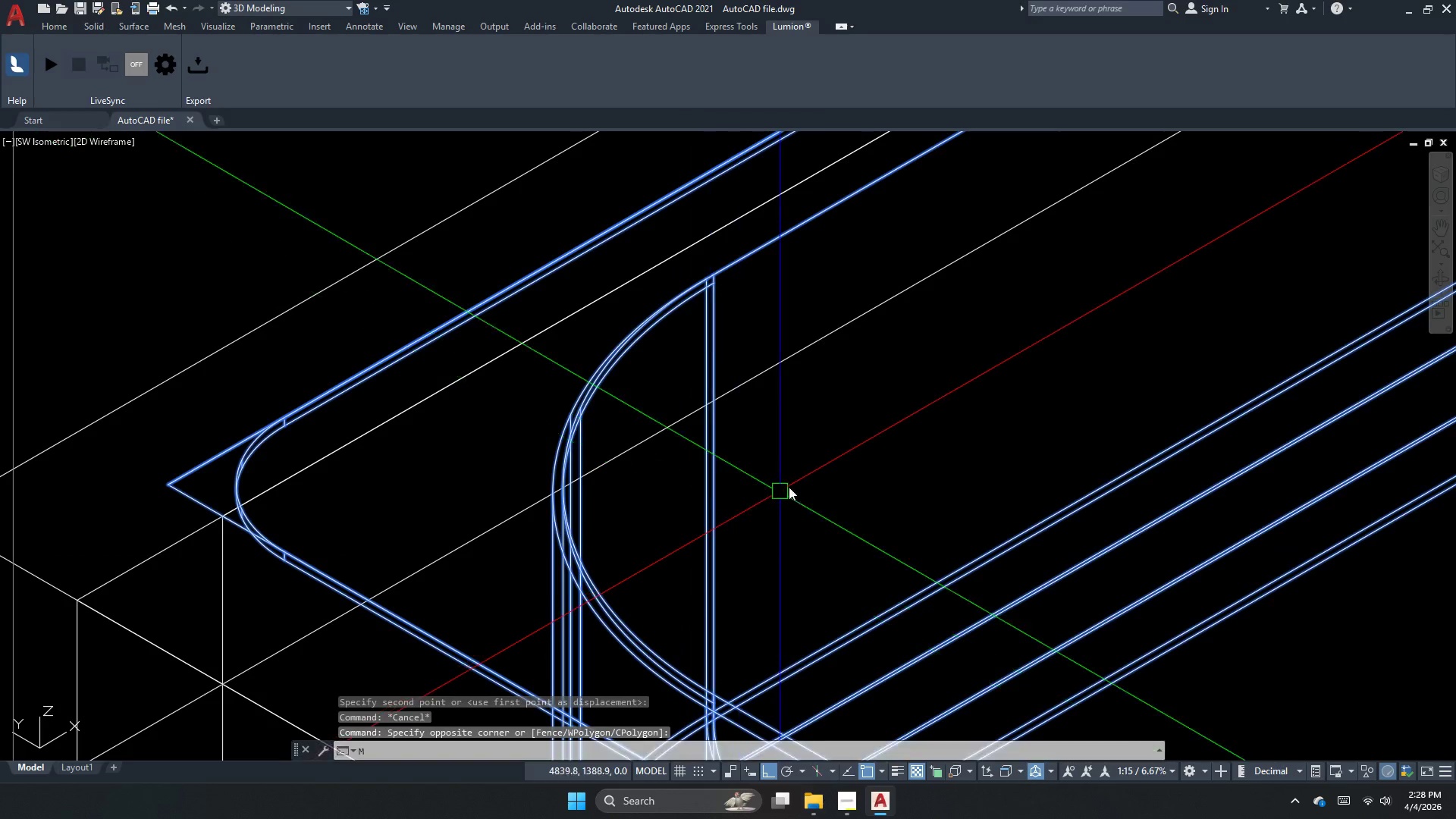 
key(Space)
 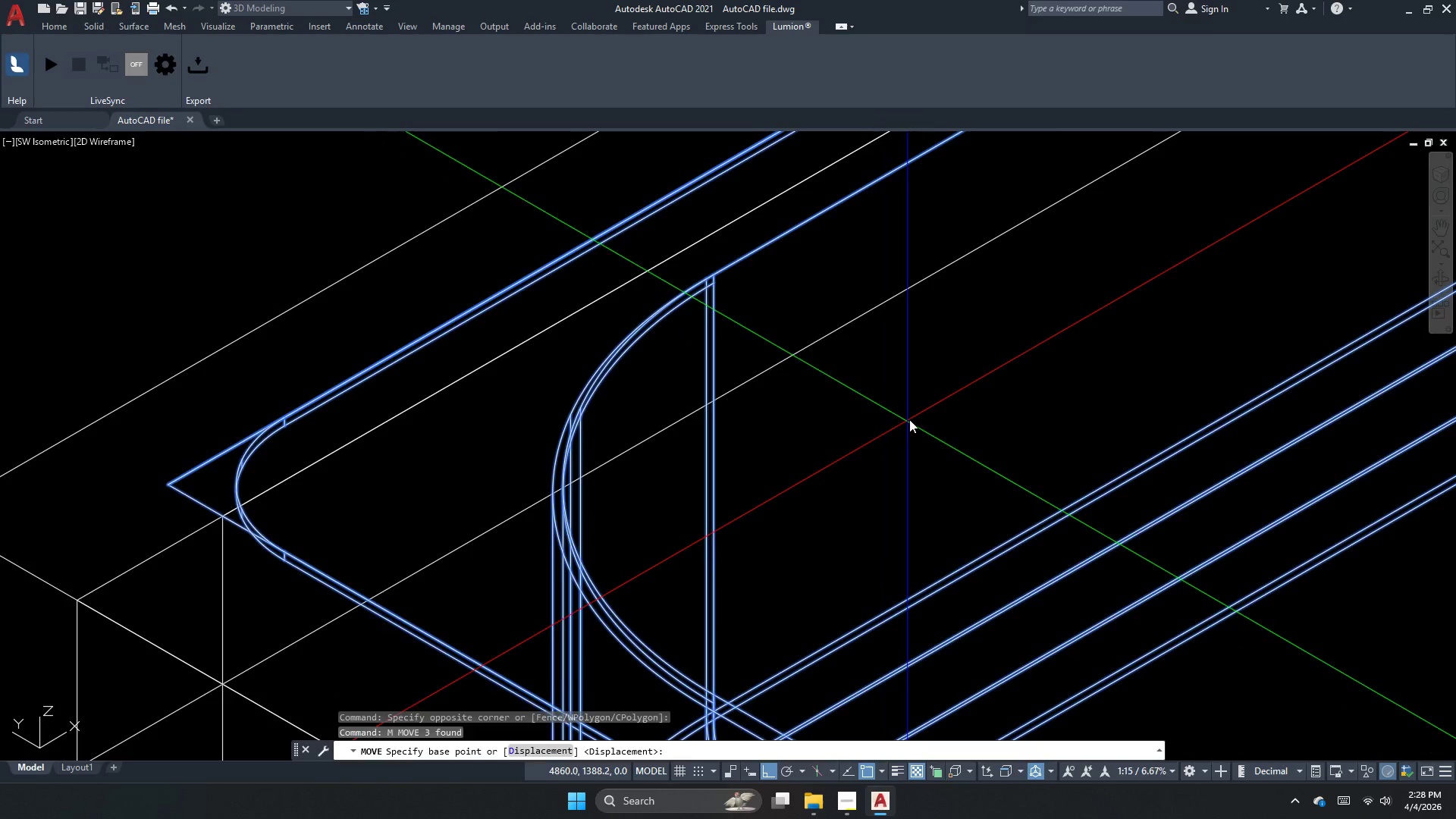 
left_click_drag(start_coordinate=[909, 419], to_coordinate=[896, 436])
 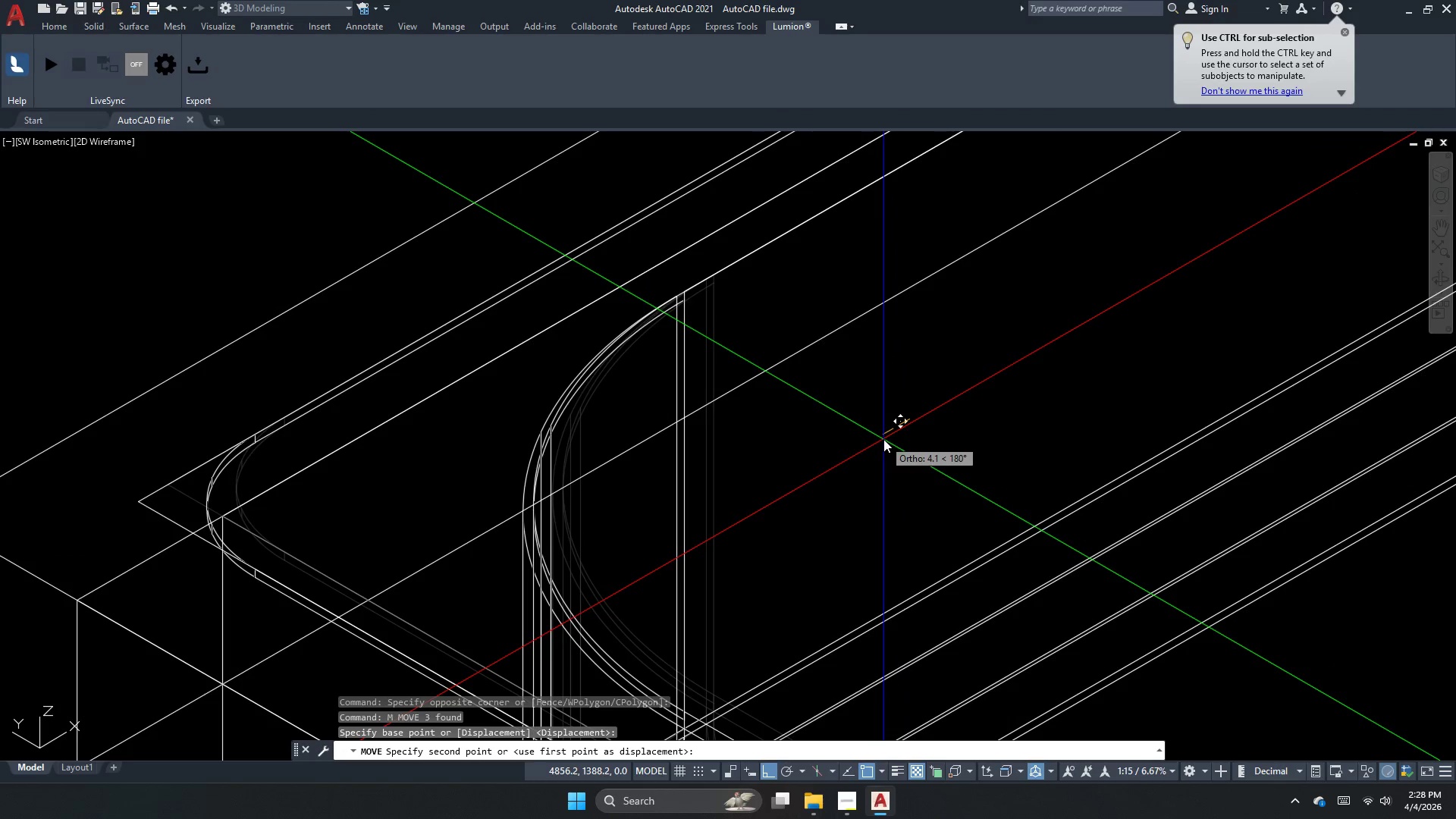 
key(Numpad1)
 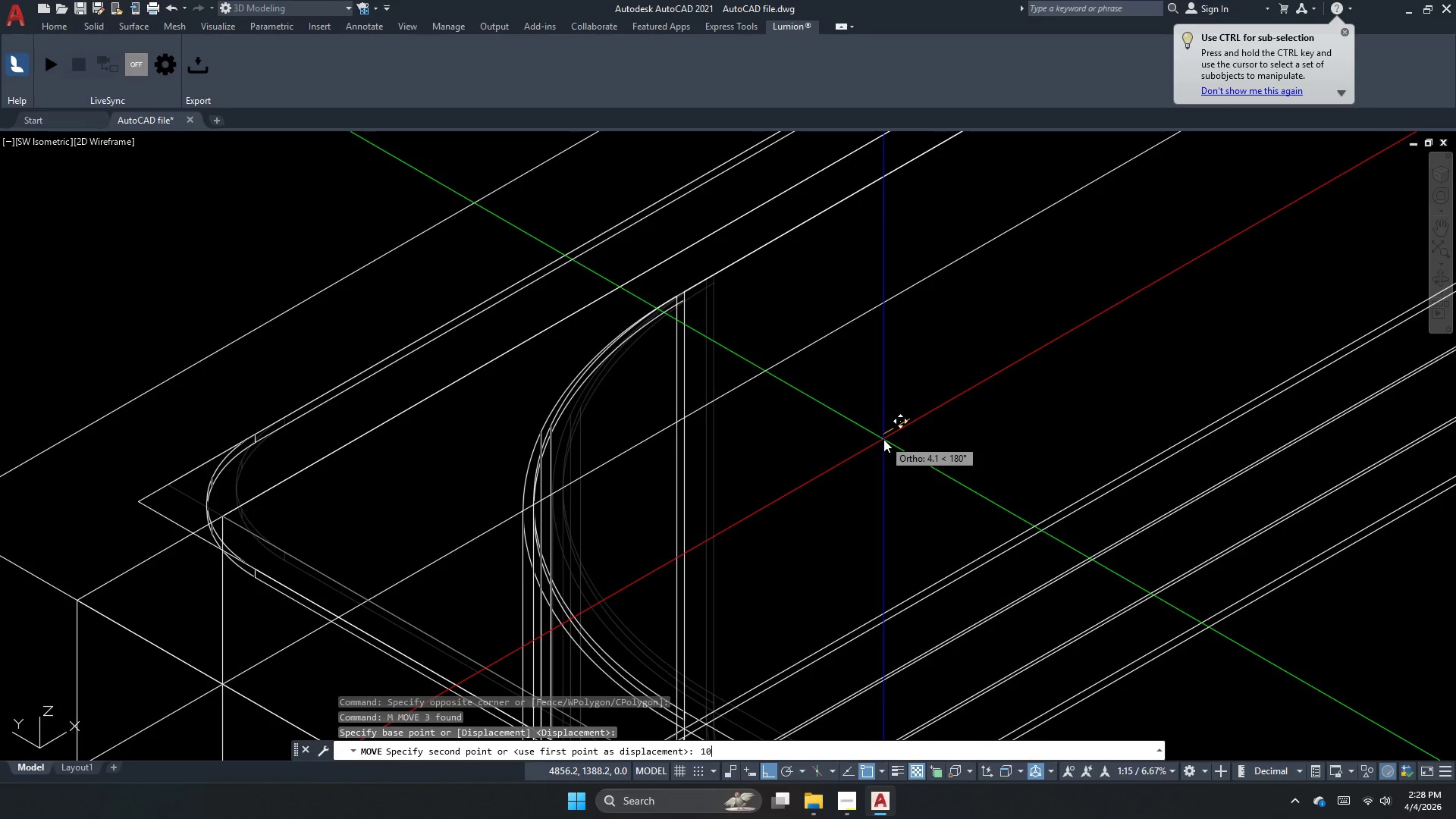 
key(Numpad0)
 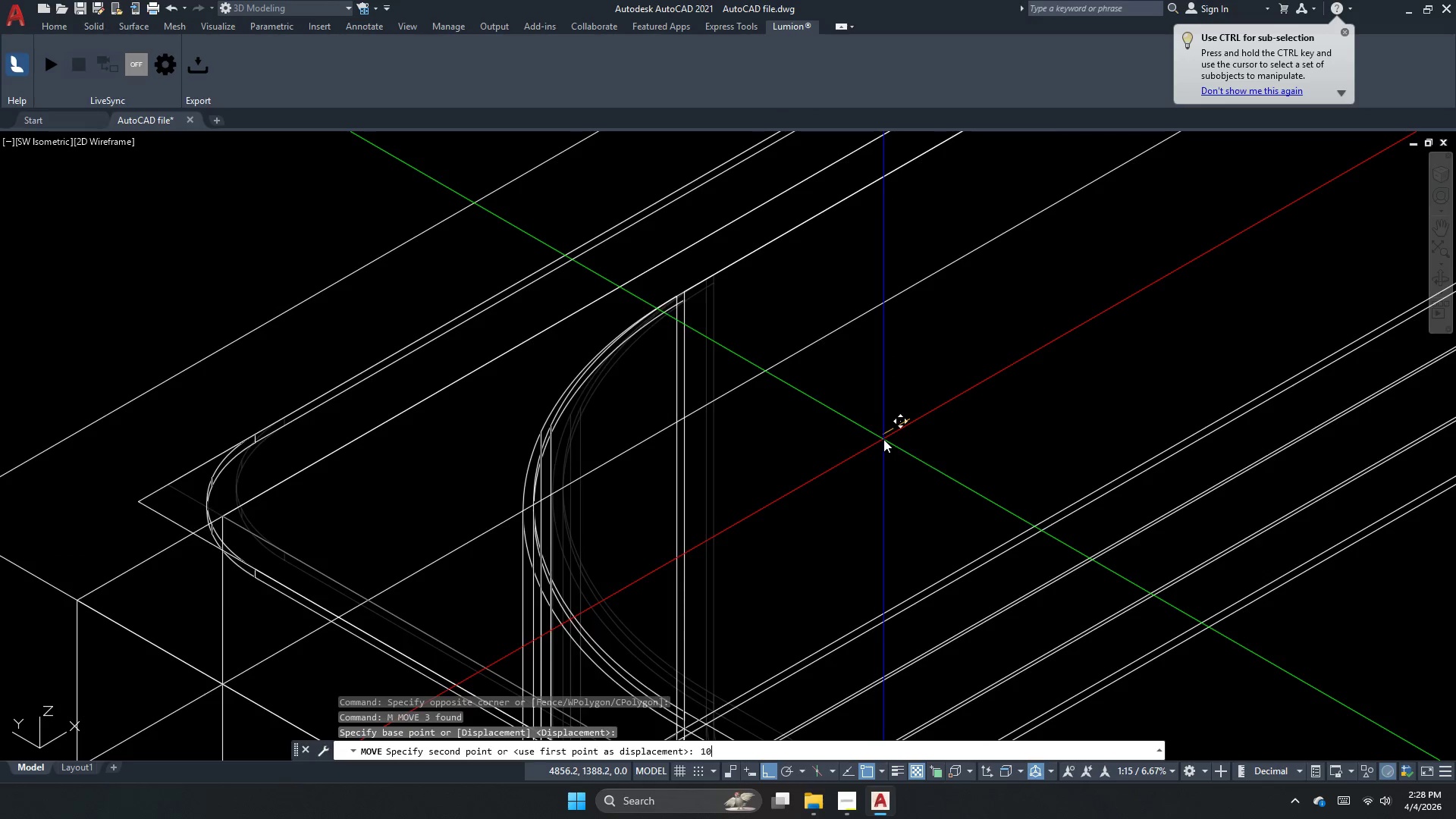 
key(NumpadEnter)
 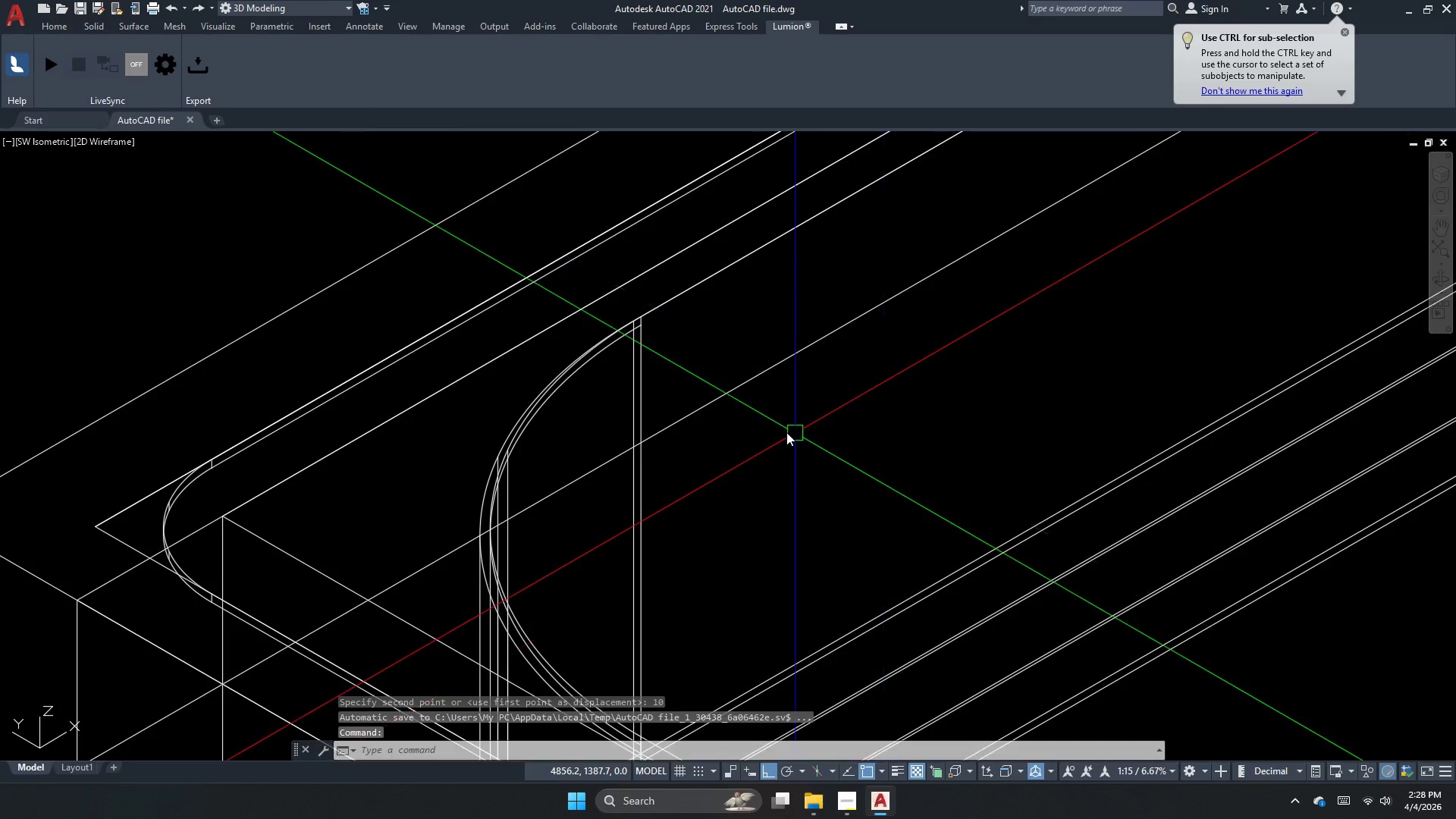 
key(Escape)
 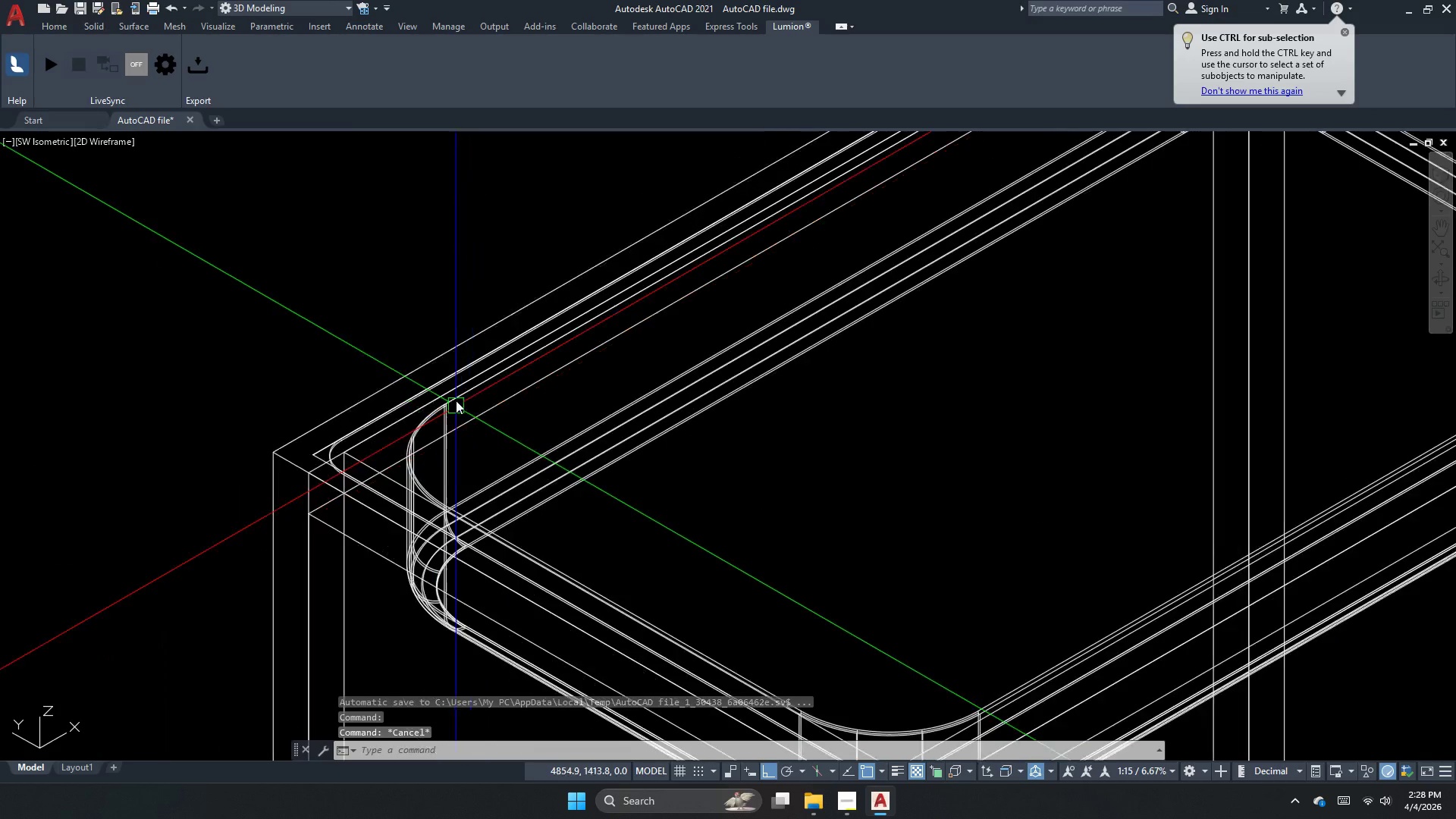 
scroll: coordinate [420, 368], scroll_direction: down, amount: 2.0
 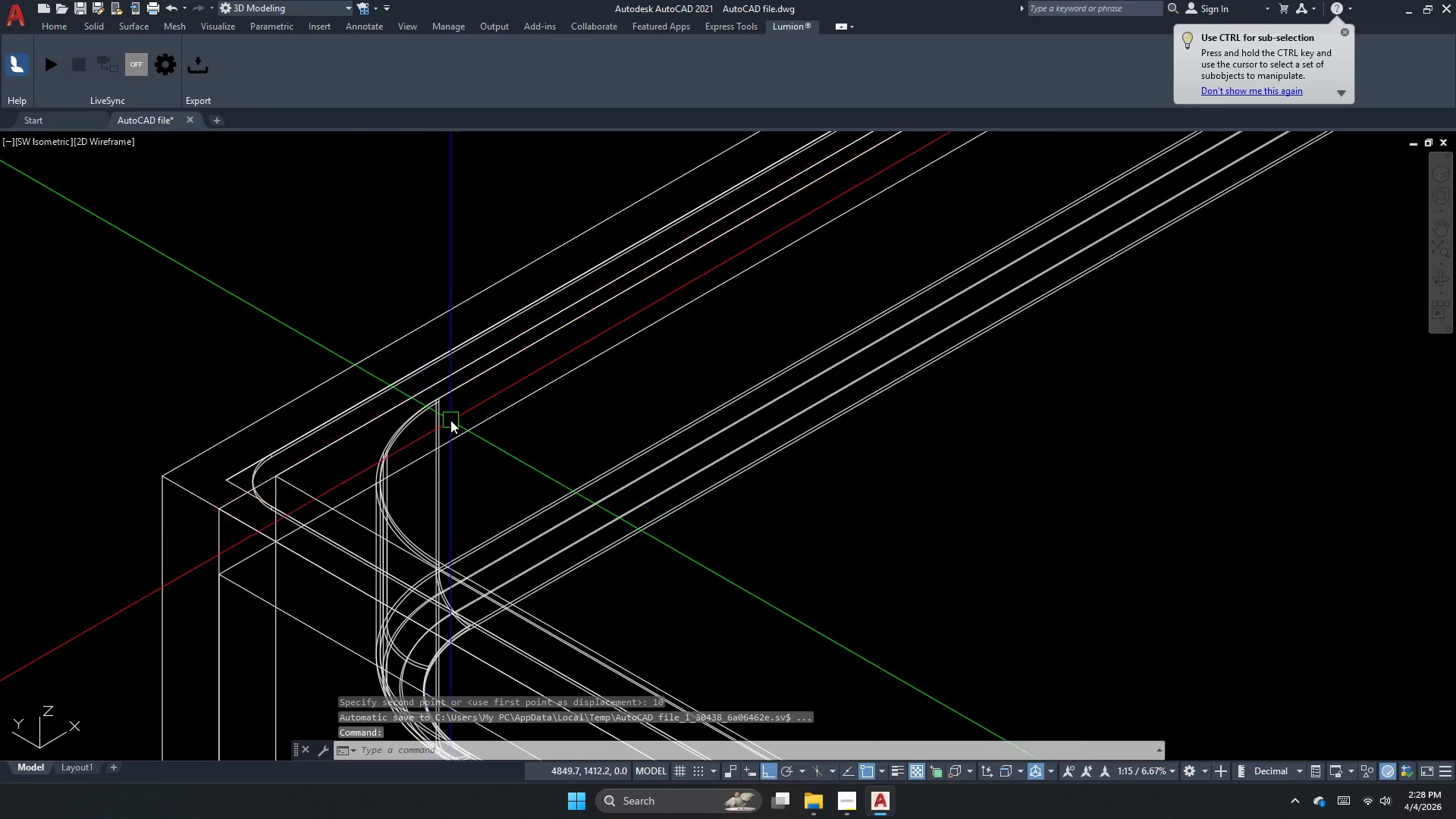 
key(Escape)
 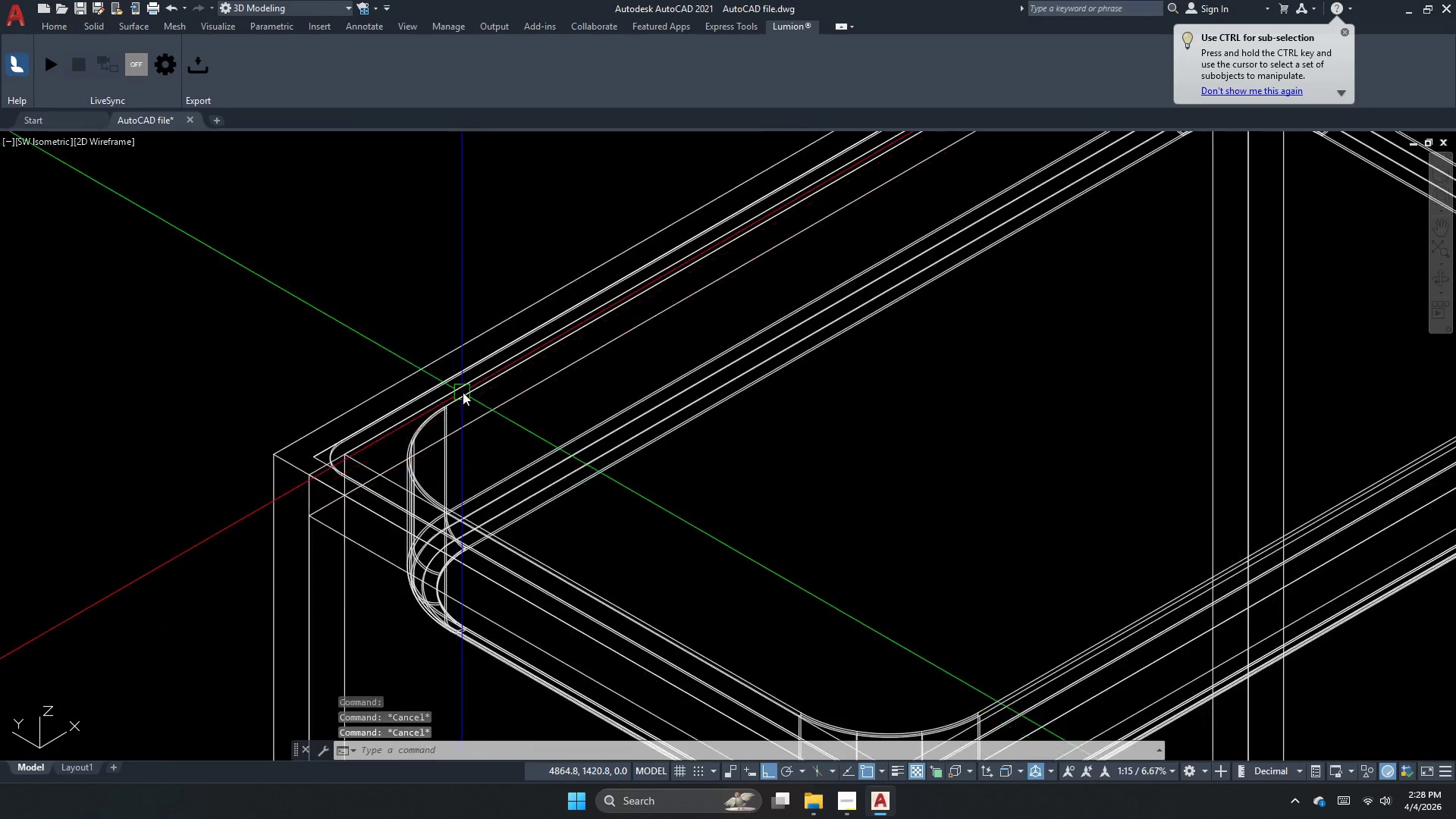 
left_click_drag(start_coordinate=[519, 488], to_coordinate=[519, 502])
 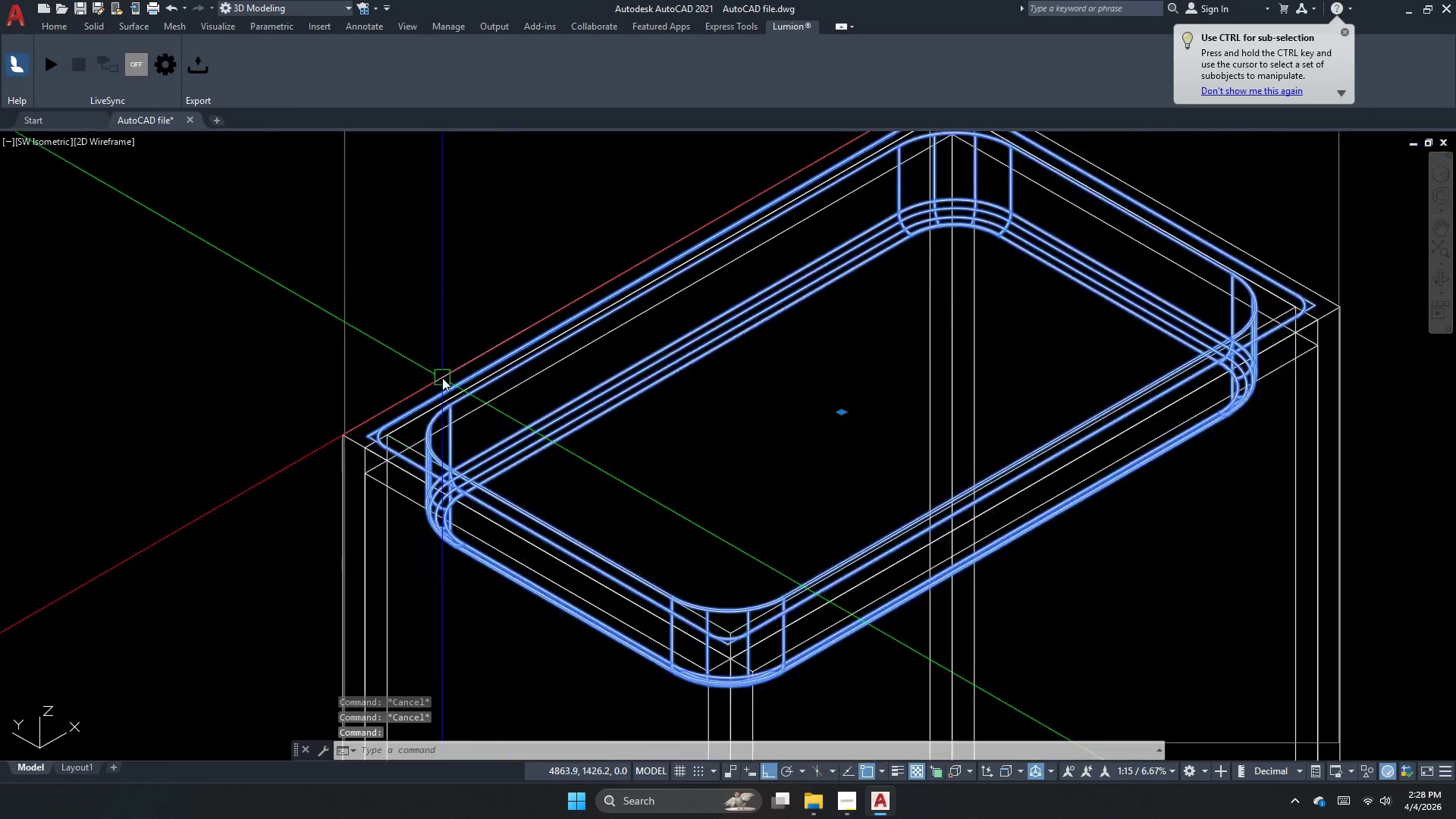 
scroll: coordinate [456, 397], scroll_direction: down, amount: 1.0
 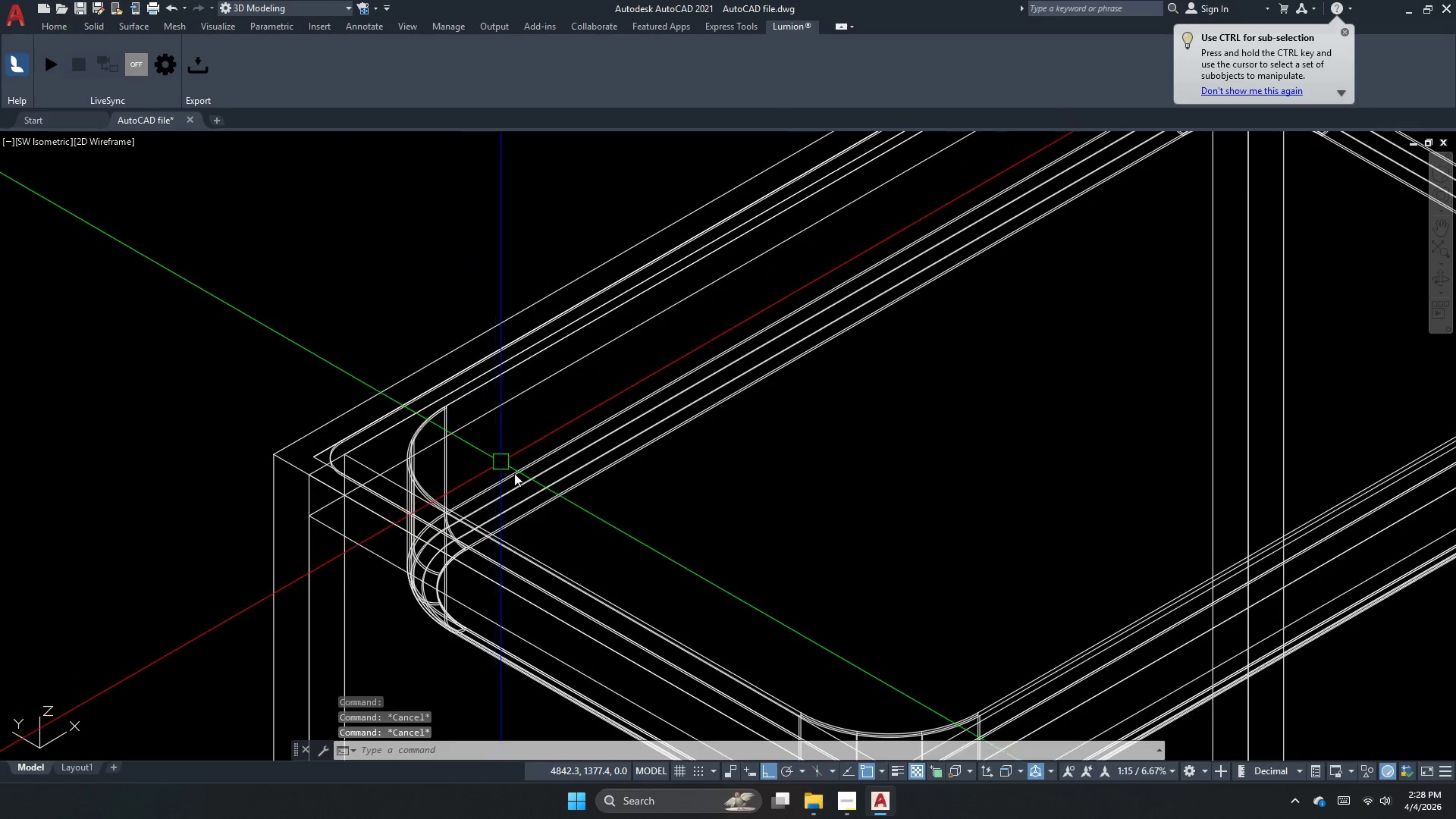 
key(M)
 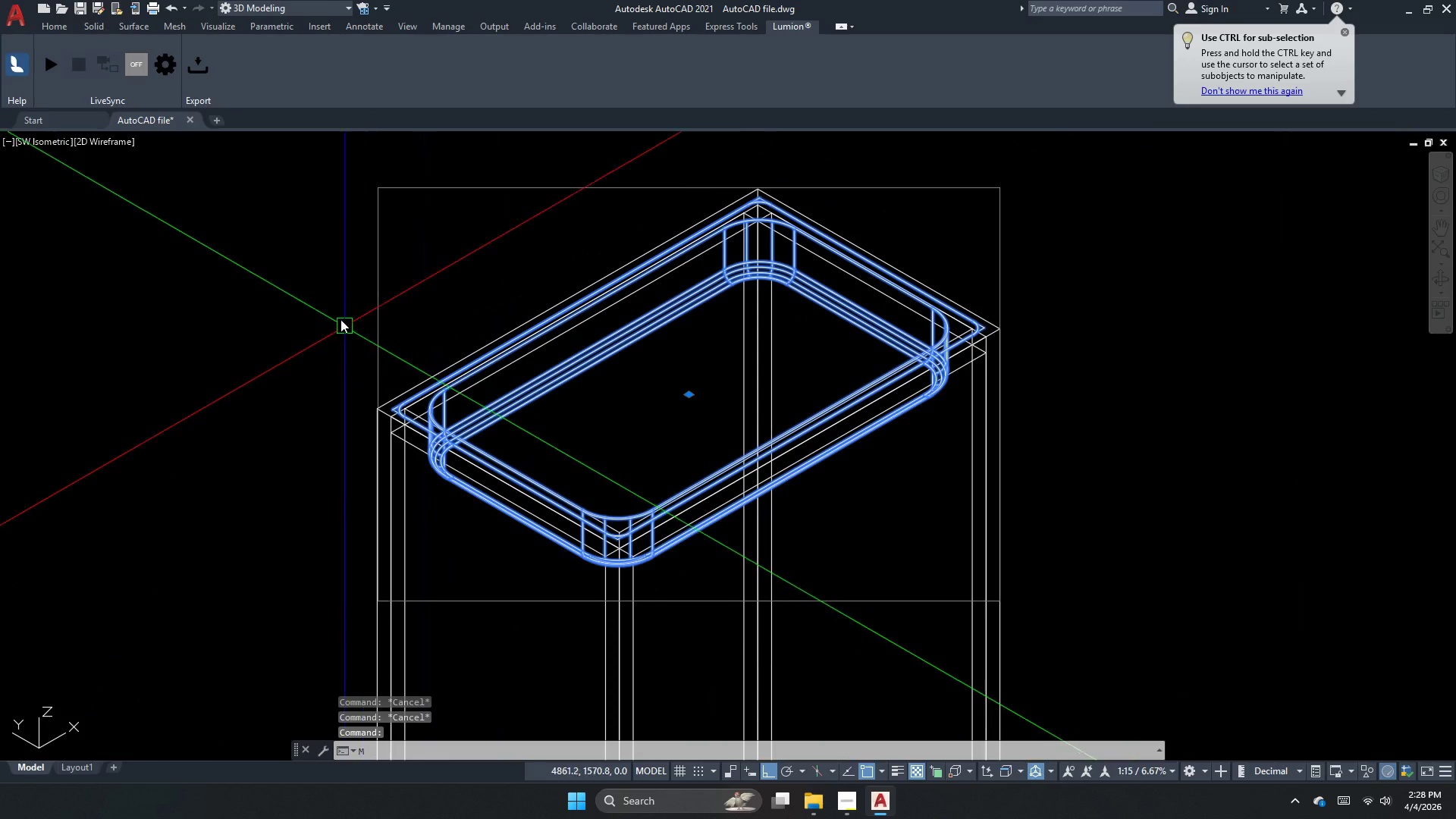 
key(Space)
 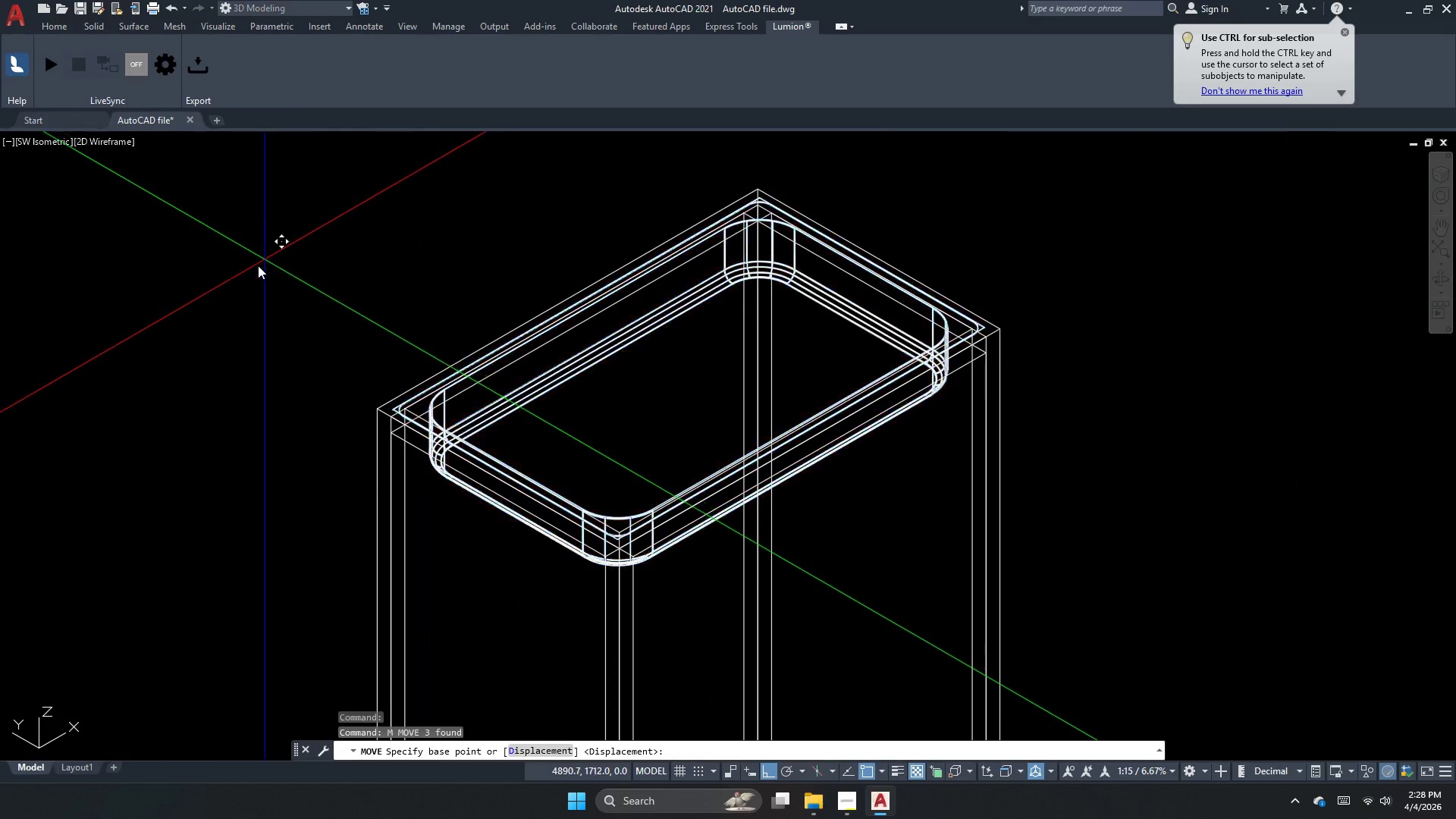 
left_click_drag(start_coordinate=[265, 259], to_coordinate=[187, 381])
 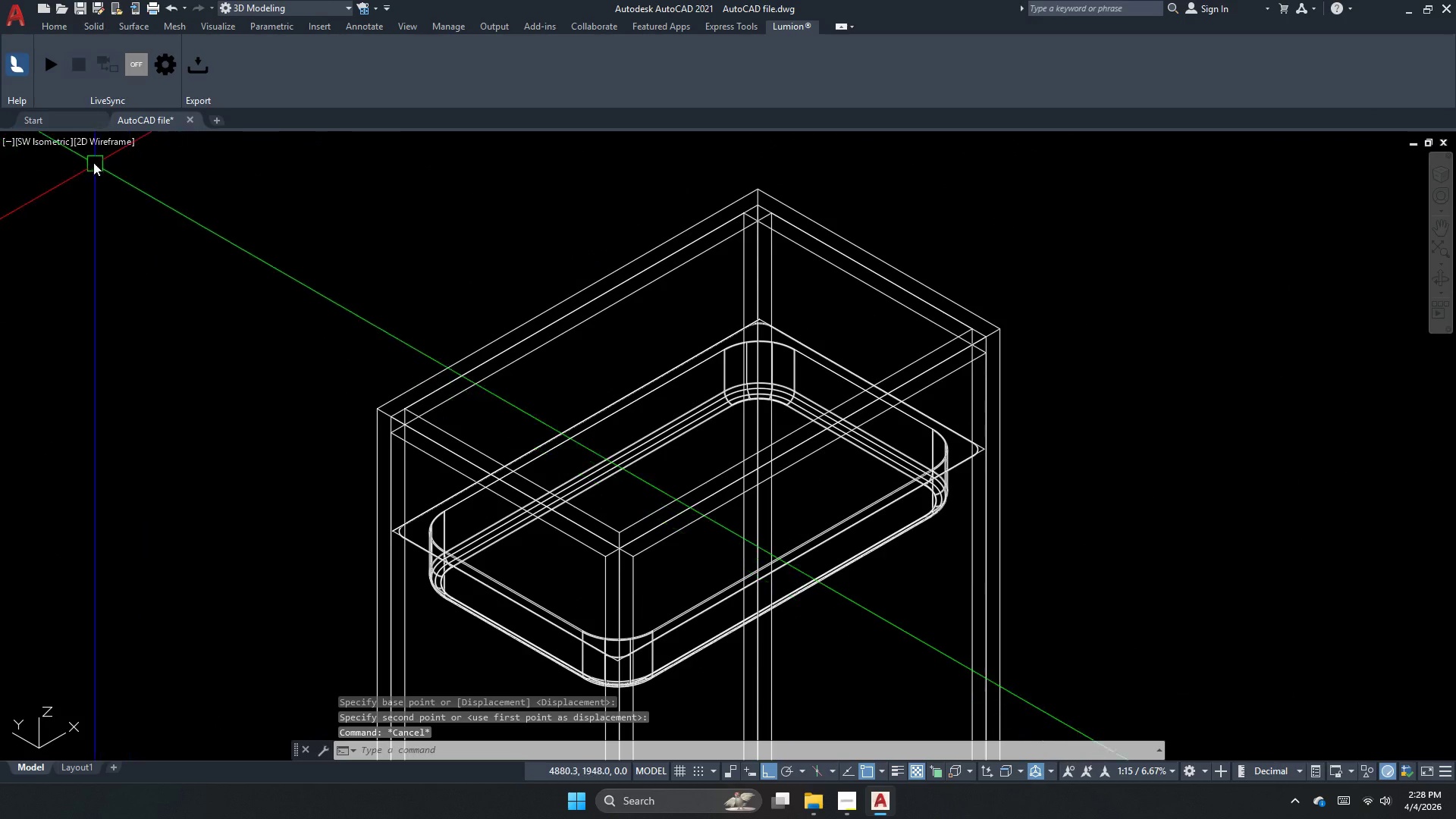 
scroll: coordinate [427, 351], scroll_direction: down, amount: 2.0
 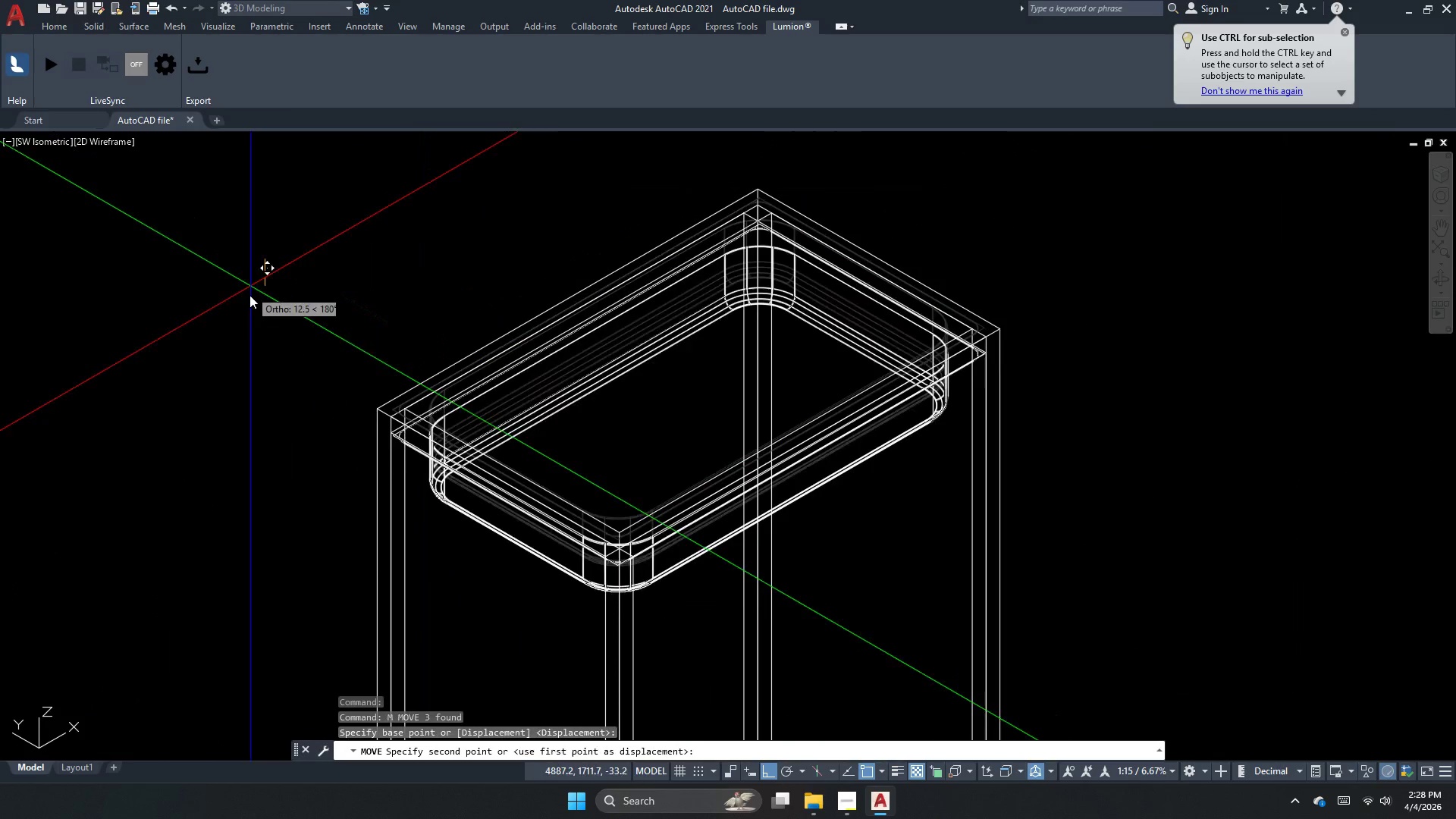 
left_click([187, 381])
 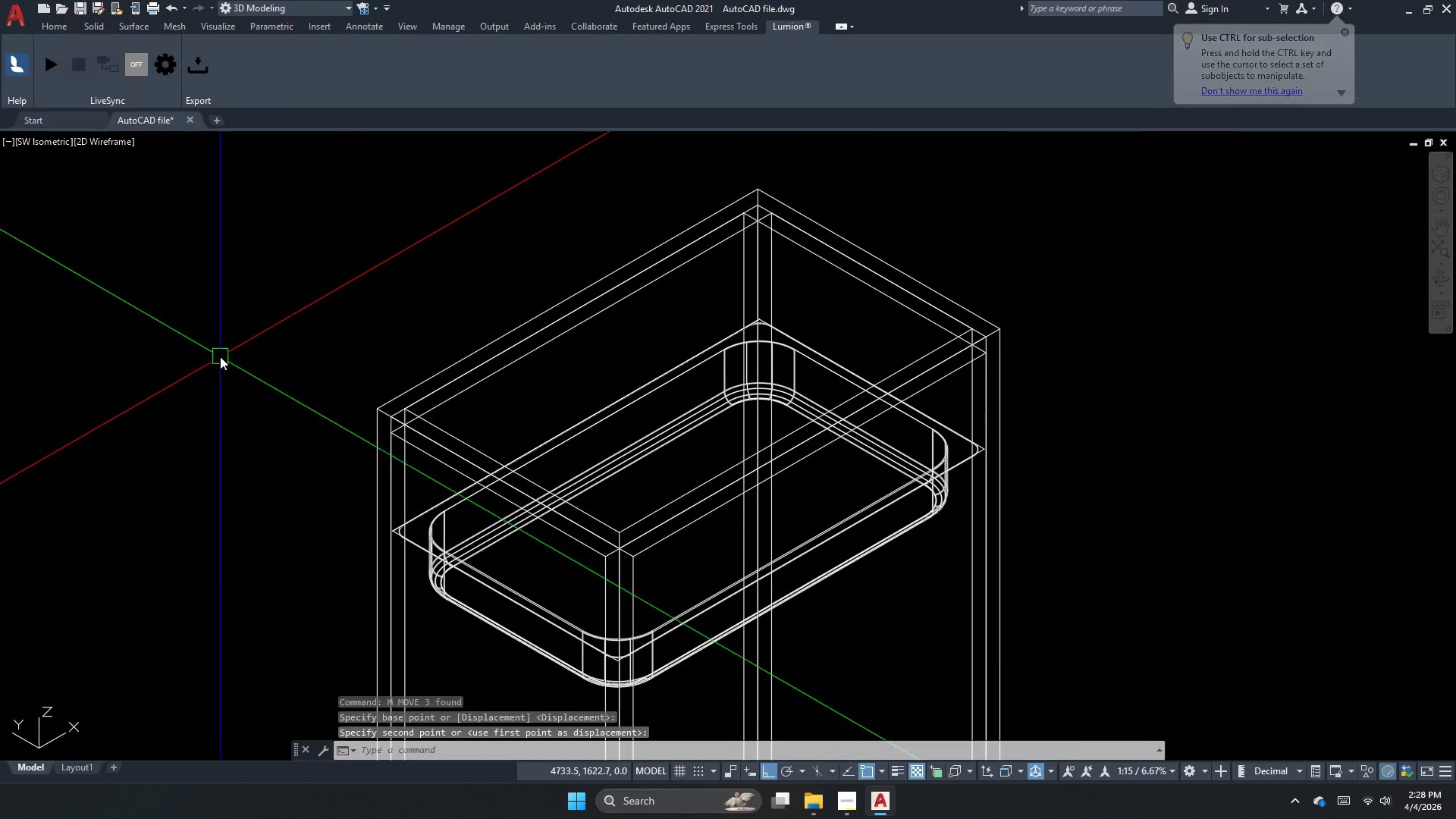 
key(Escape)
 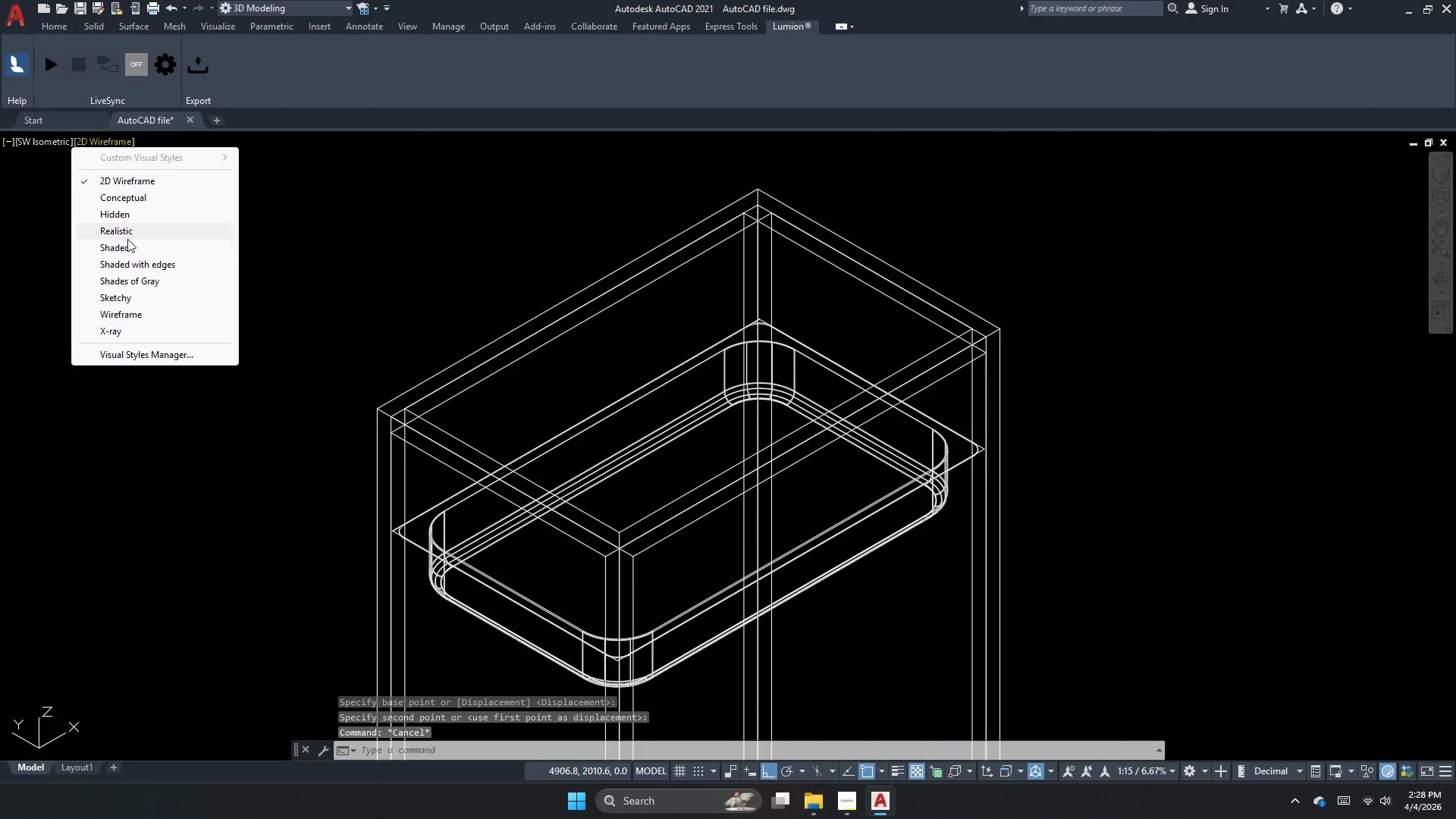 
left_click([127, 282])
 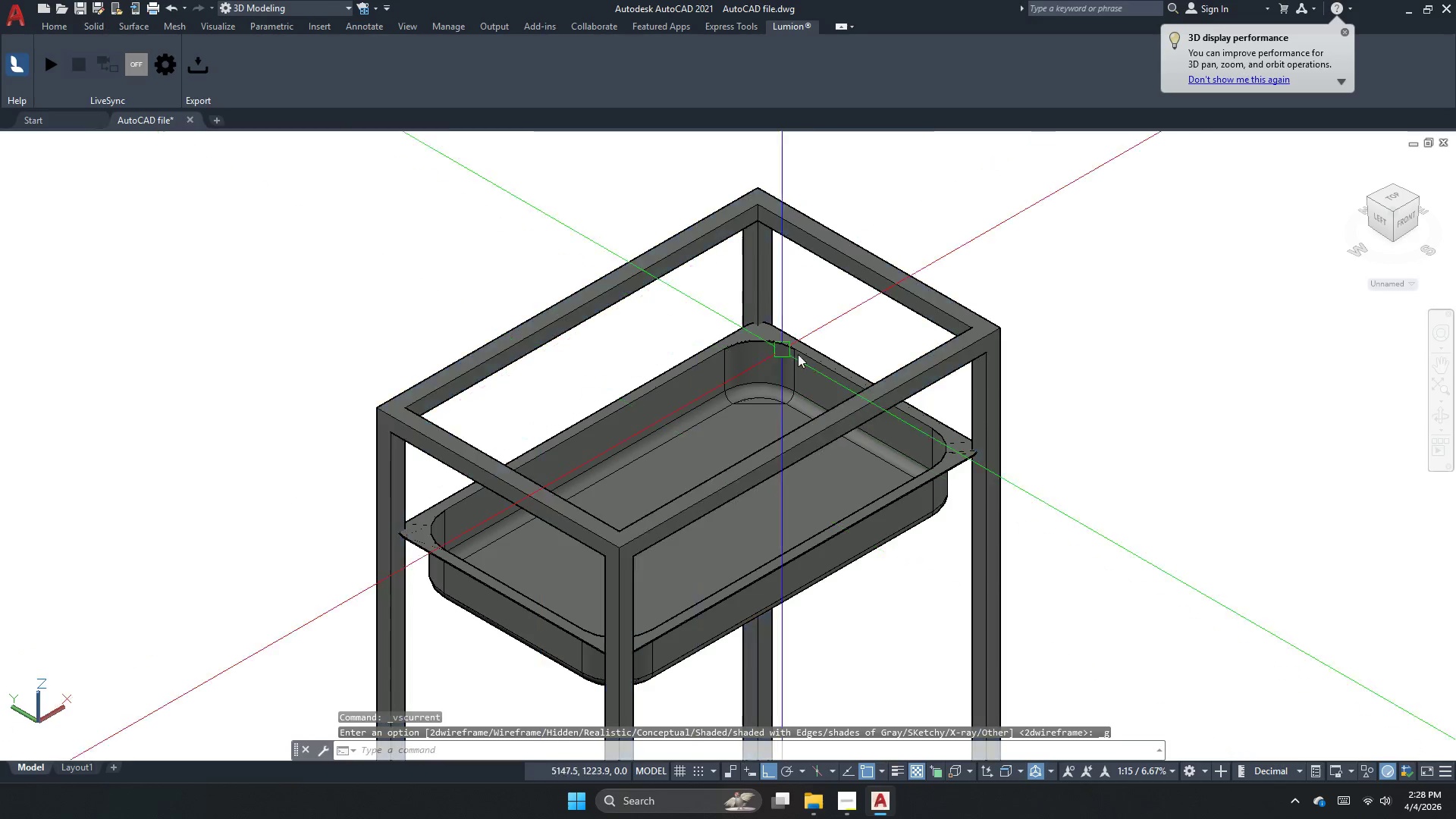 
scroll: coordinate [789, 322], scroll_direction: up, amount: 2.0
 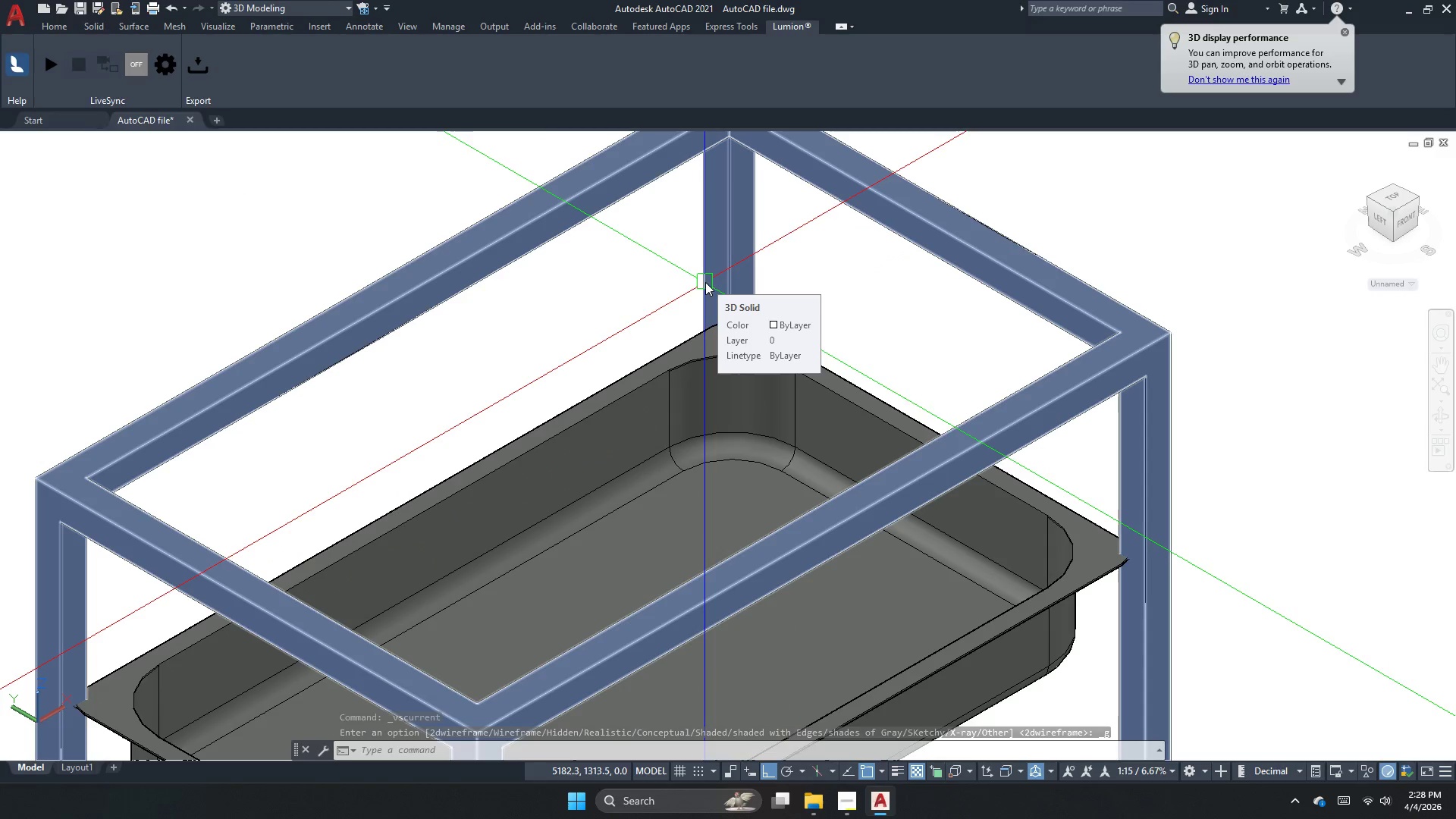 
scroll: coordinate [745, 242], scroll_direction: down, amount: 2.0
 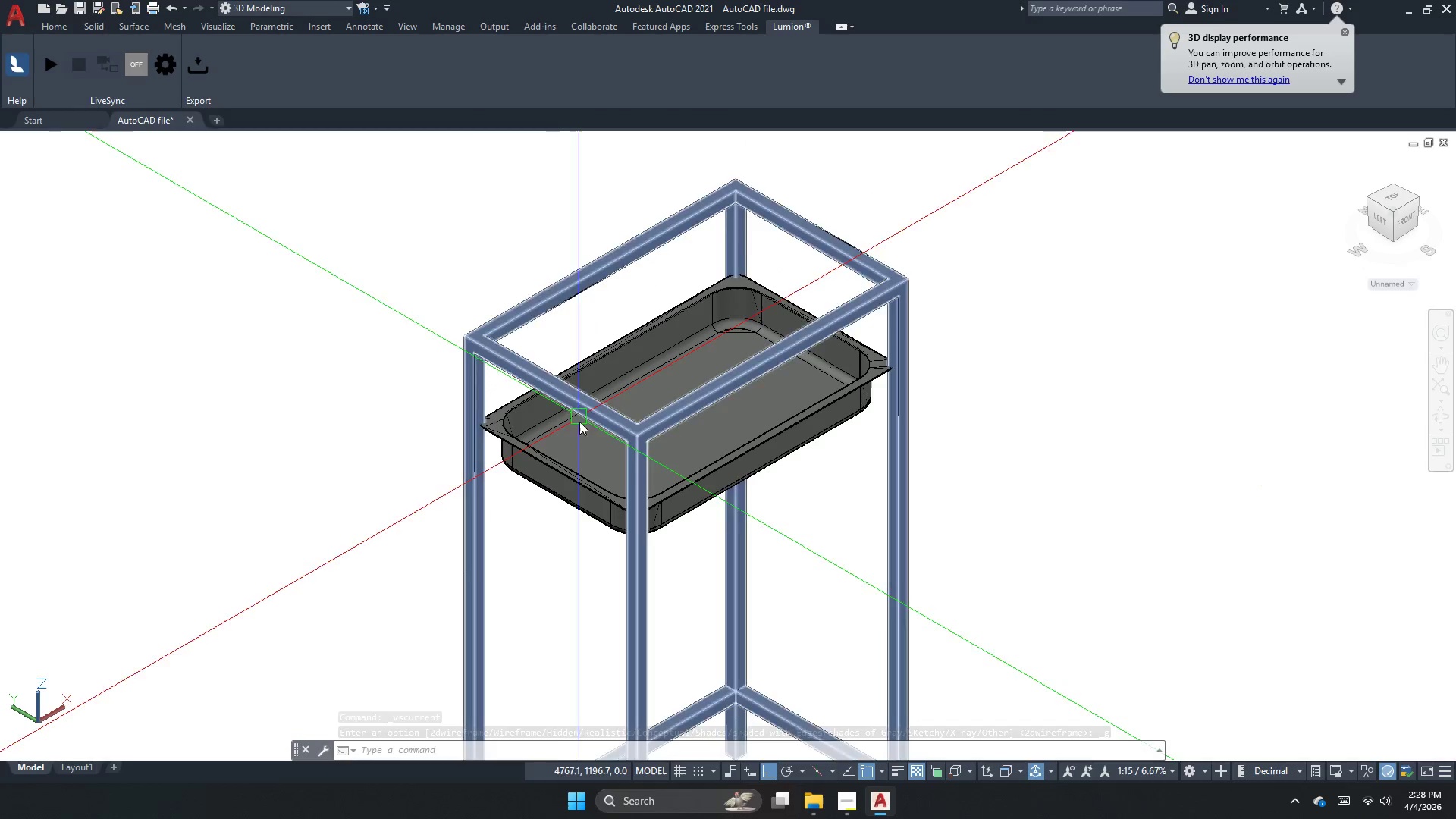 
scroll: coordinate [588, 474], scroll_direction: up, amount: 2.0
 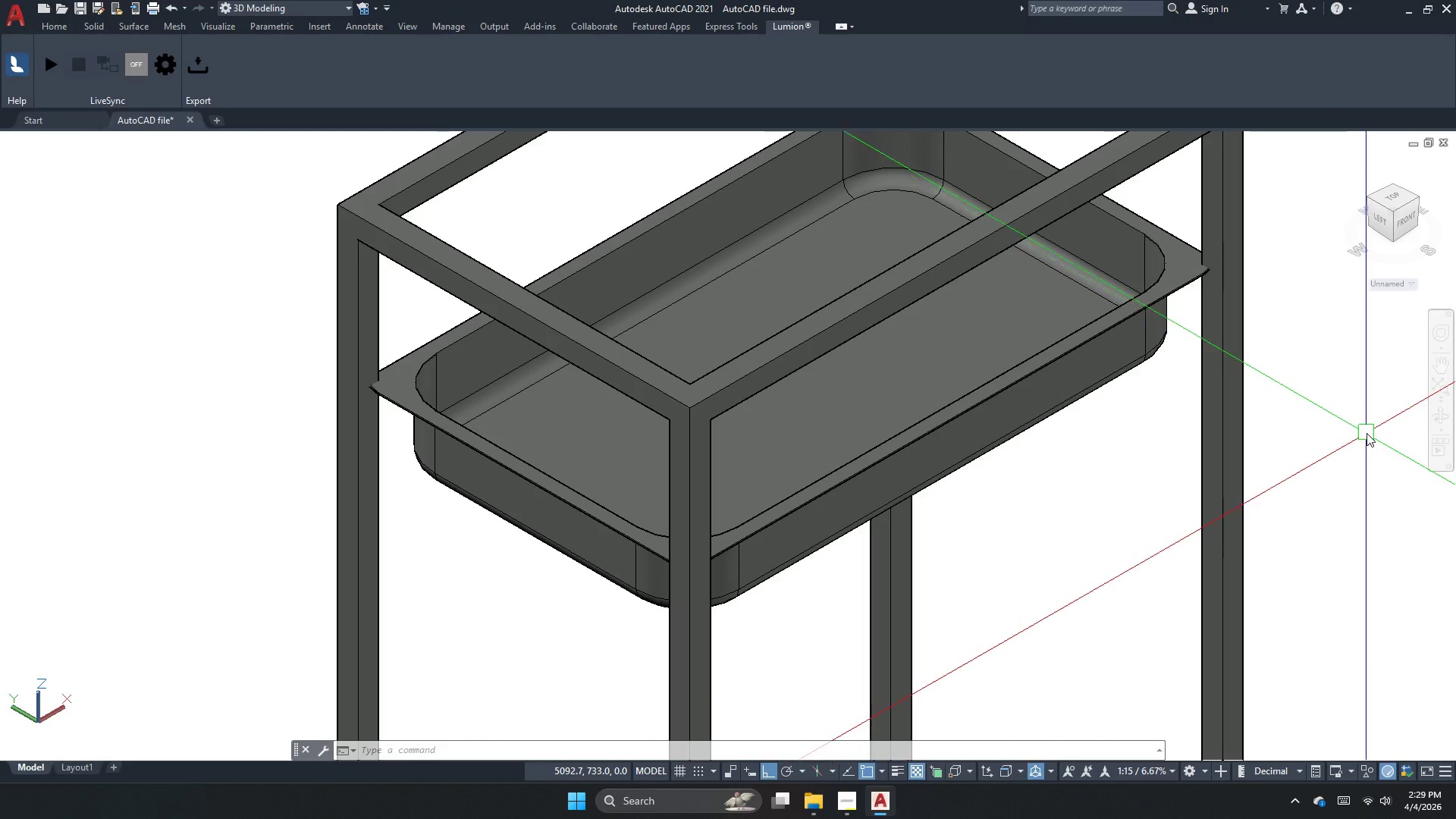 
left_click([1439, 419])
 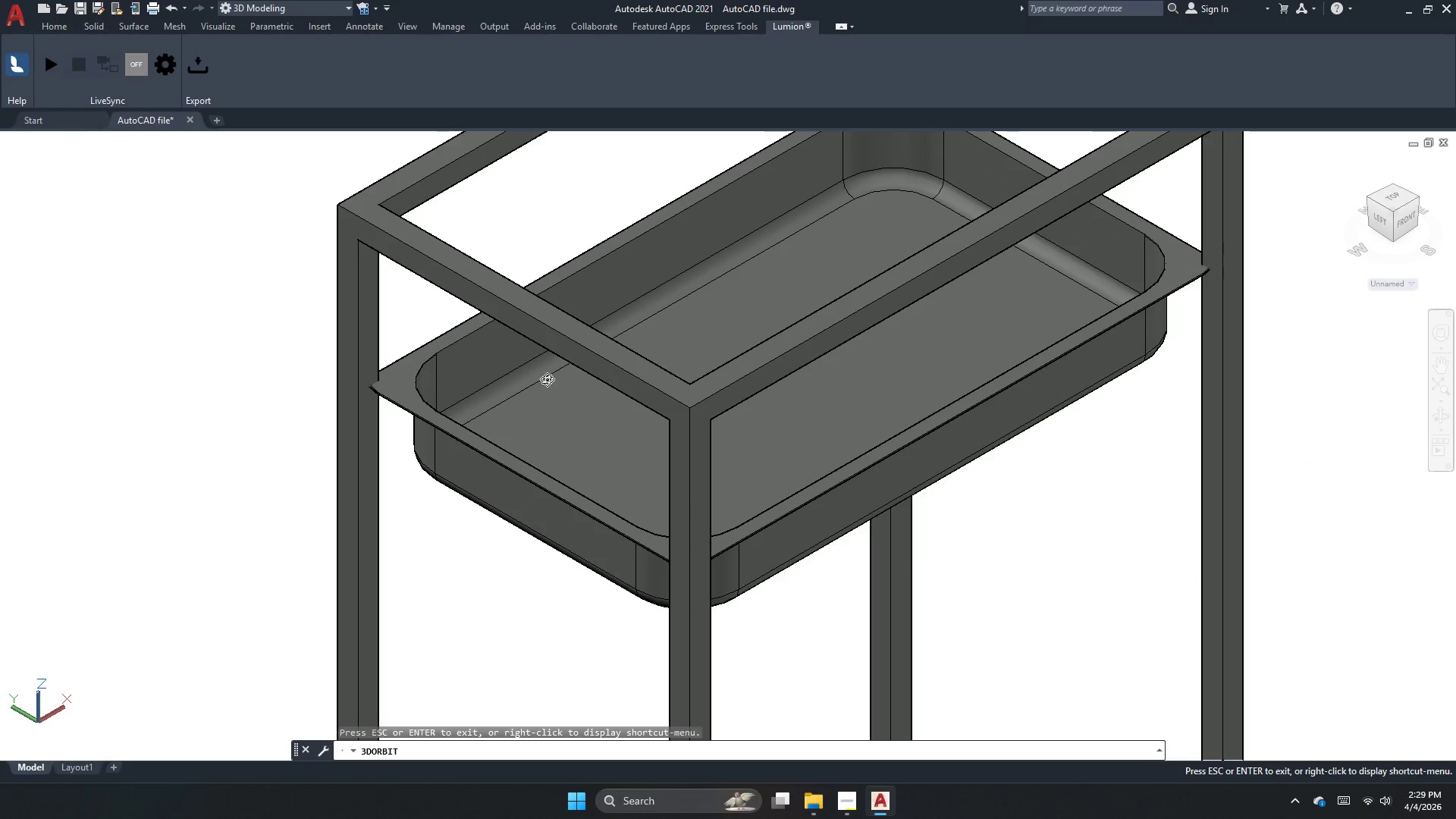 
left_click_drag(start_coordinate=[624, 492], to_coordinate=[165, 475])
 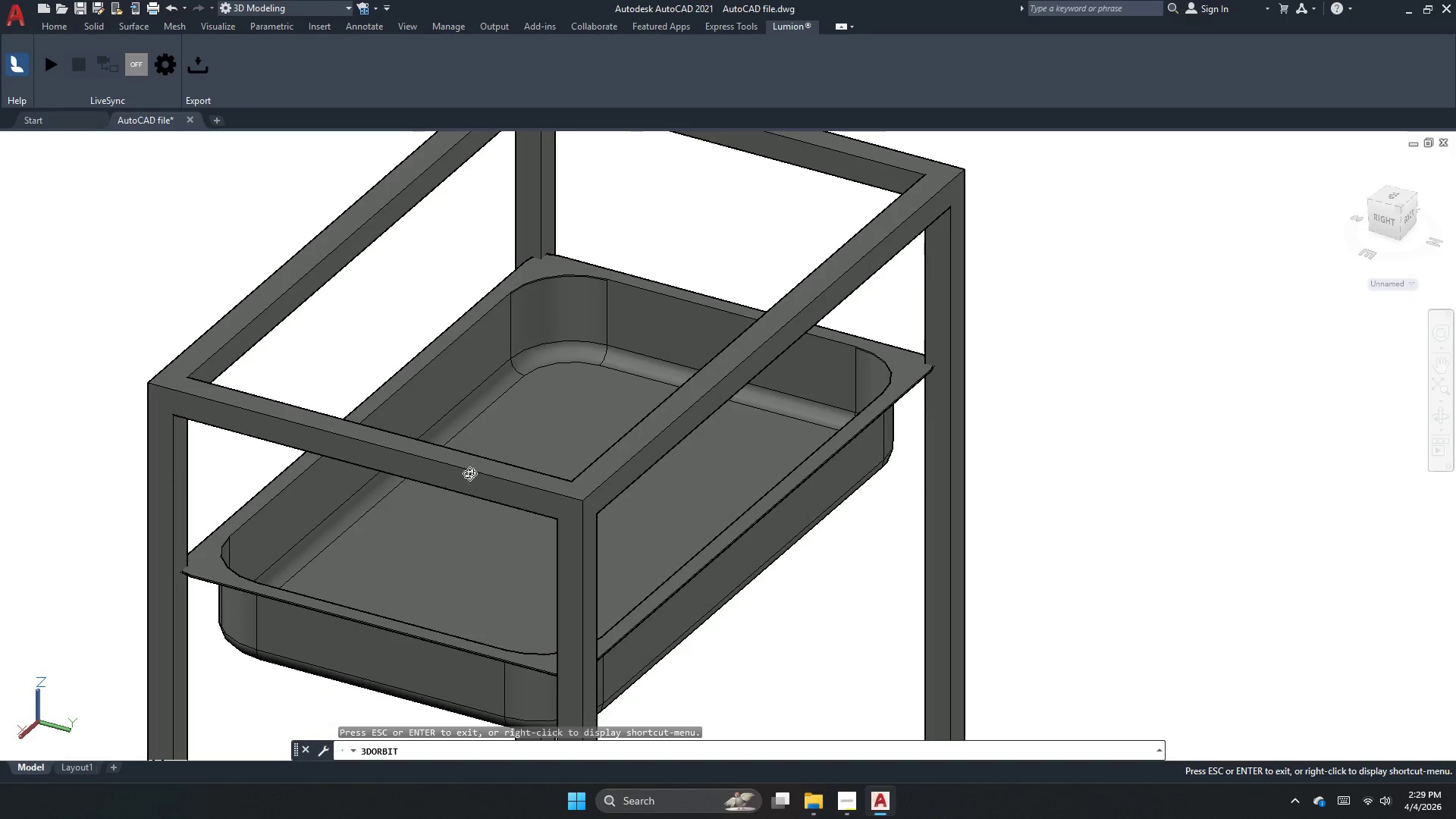 
left_click_drag(start_coordinate=[394, 592], to_coordinate=[263, 682])
 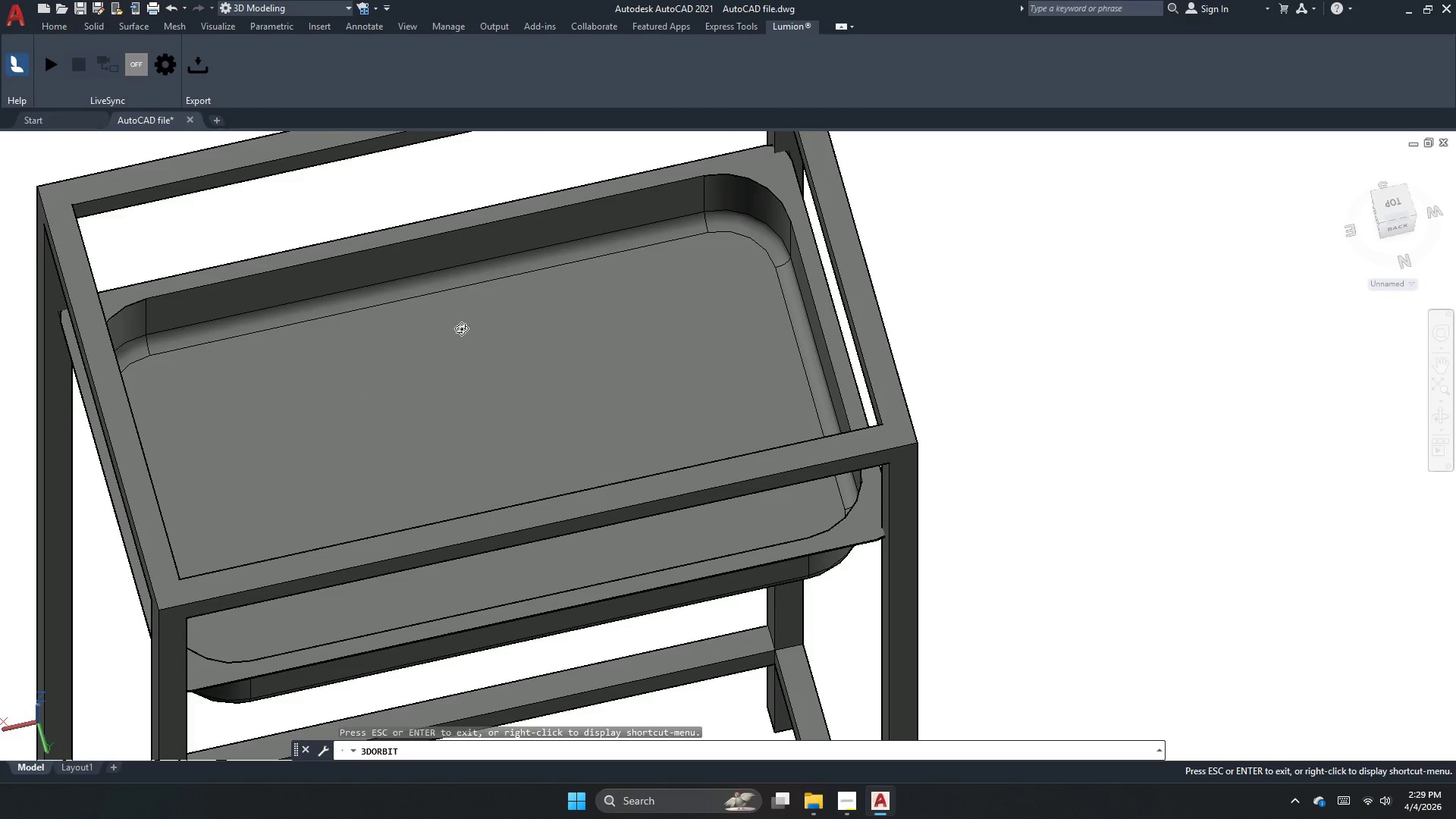 
scroll: coordinate [502, 318], scroll_direction: down, amount: 3.0
 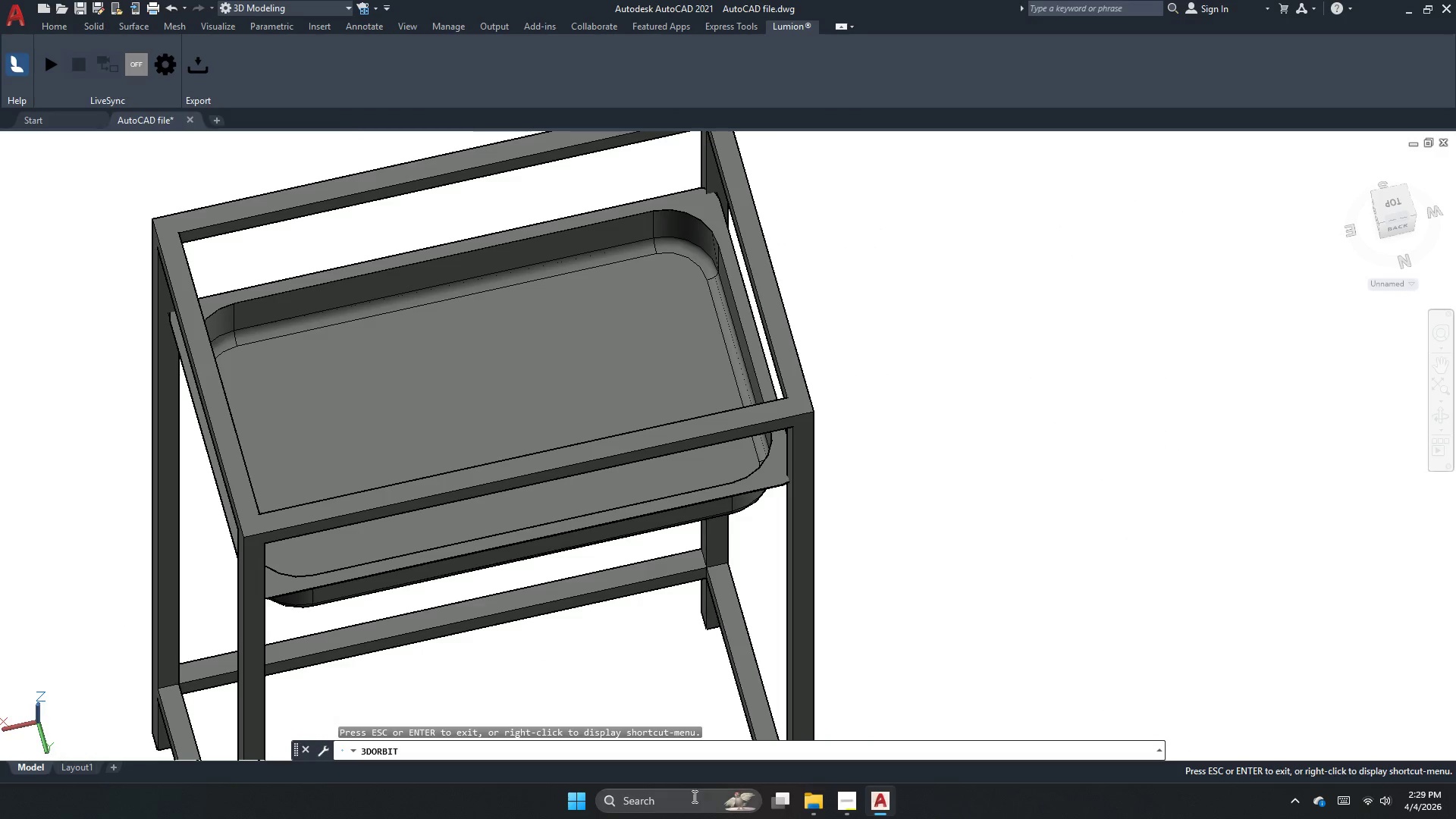 
key(Escape)
 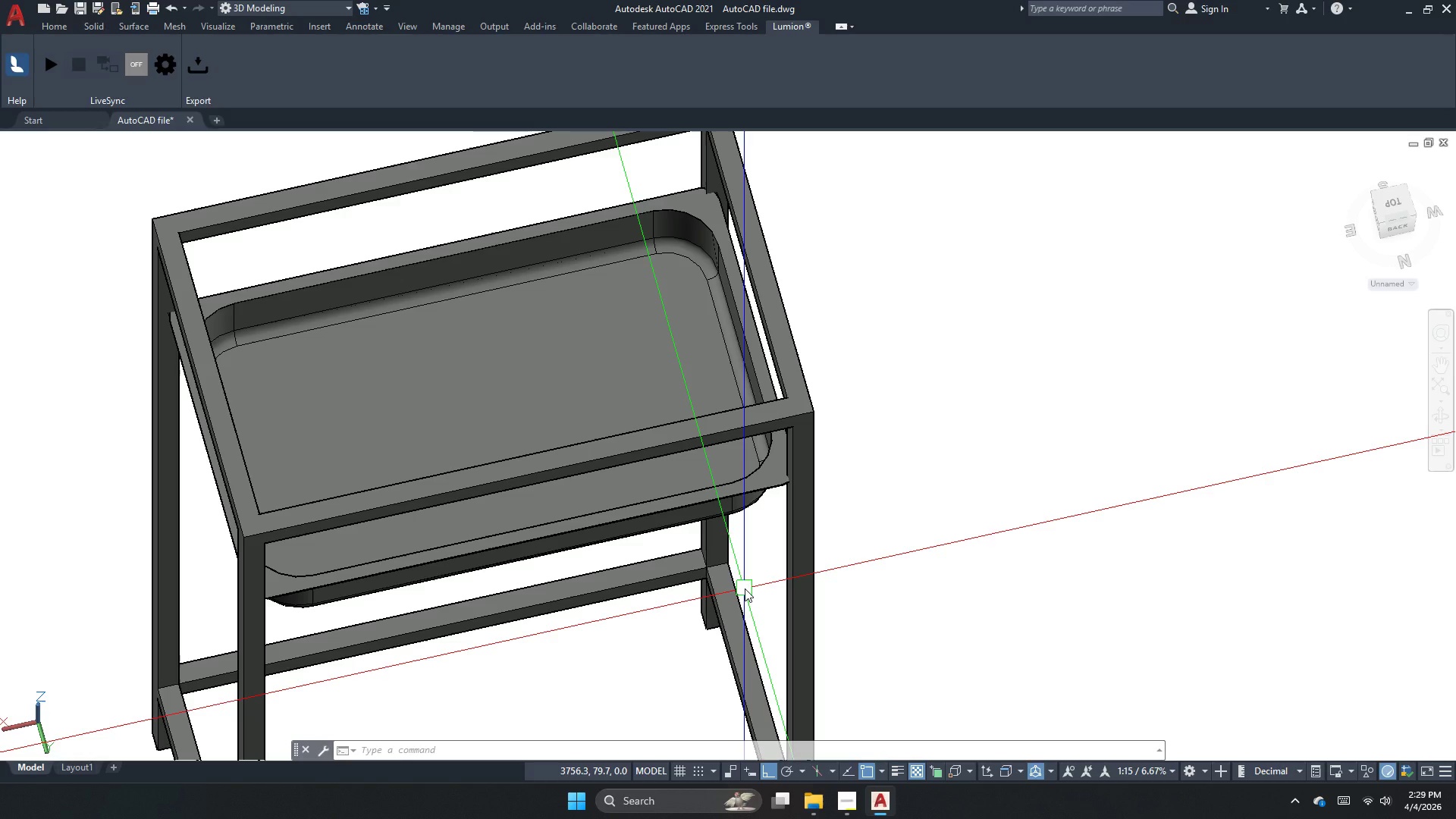 
wait(29.48)
 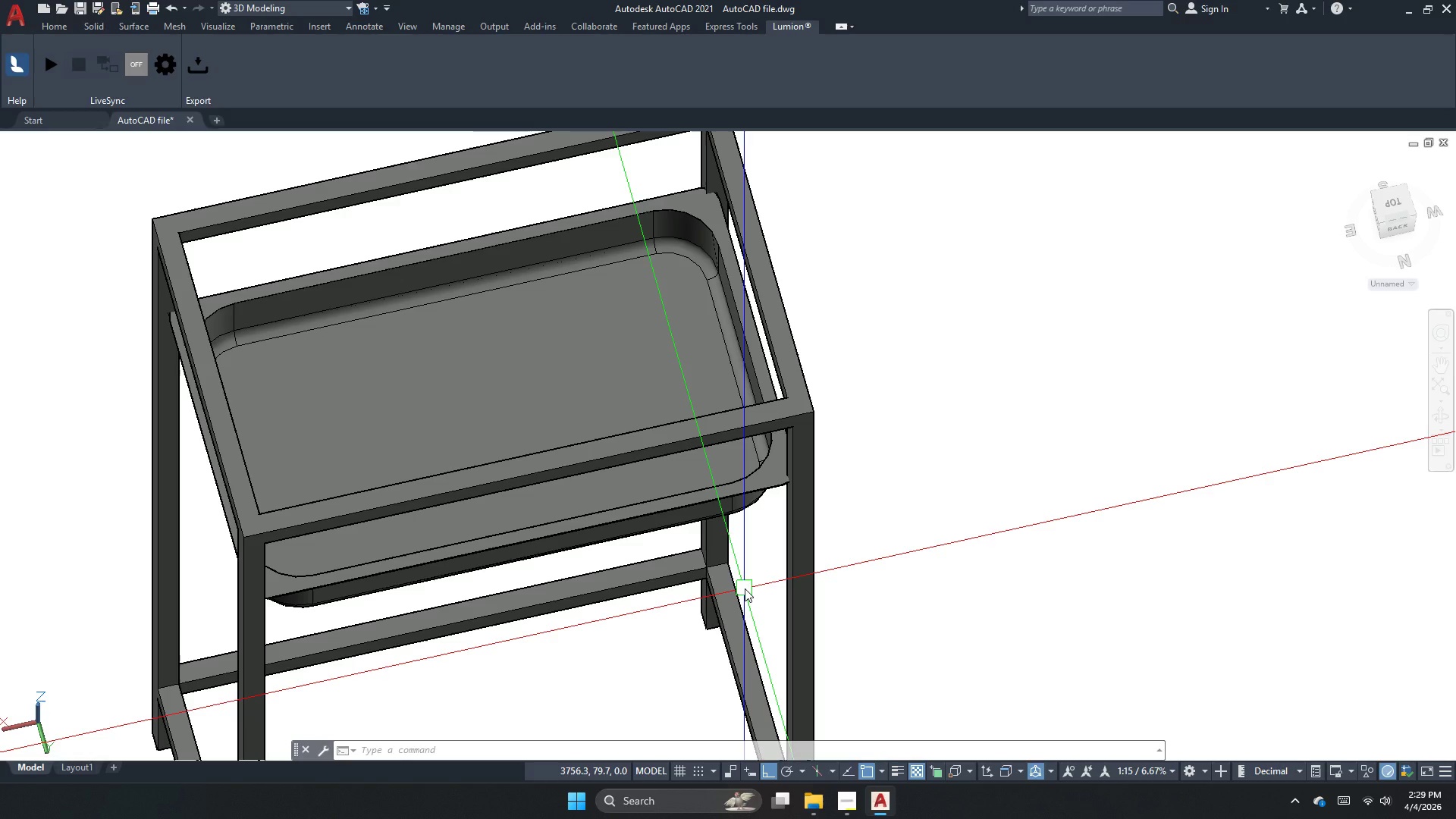 
key(Escape)
 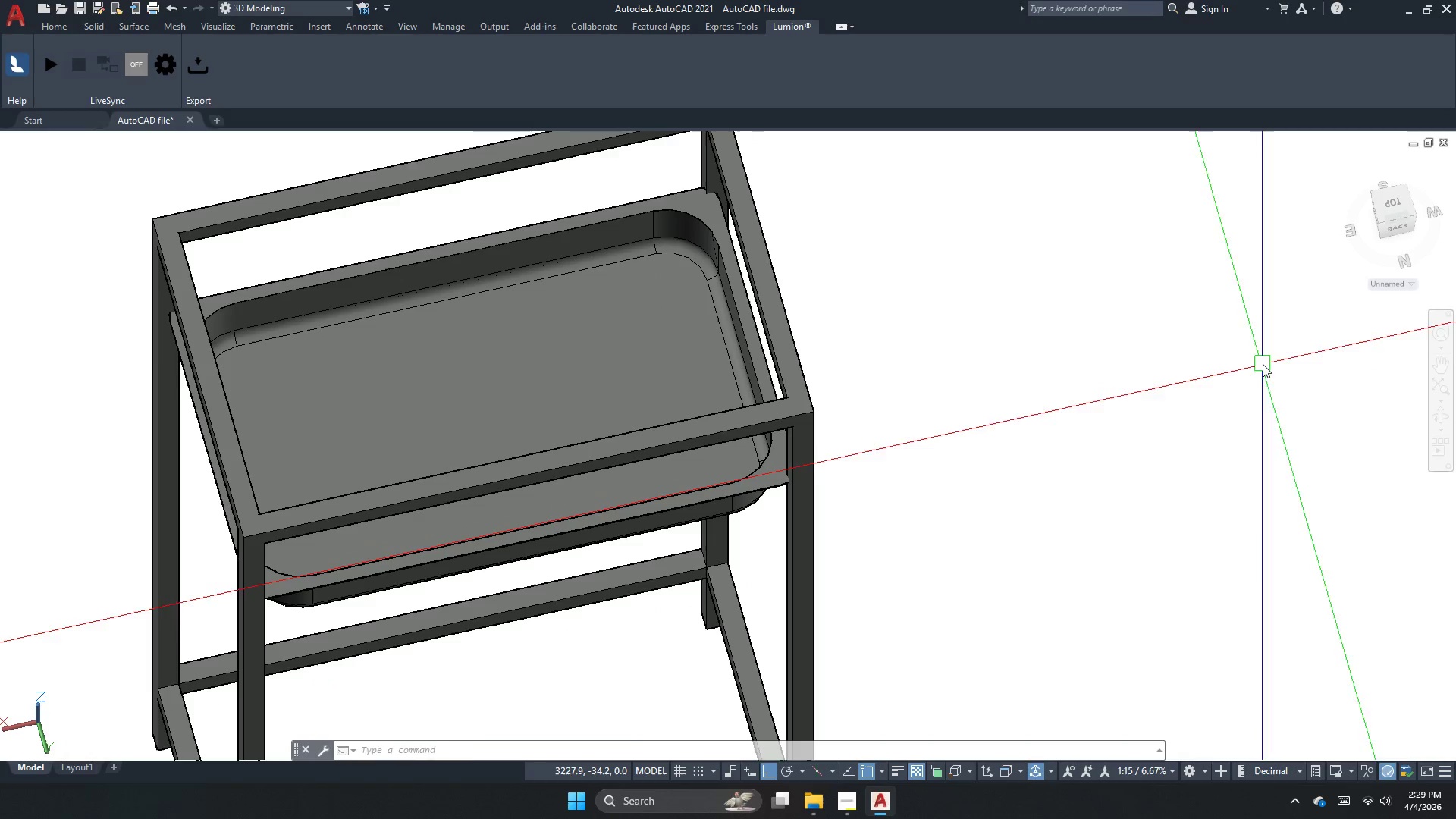 
left_click_drag(start_coordinate=[1263, 364], to_coordinate=[1256, 374])
 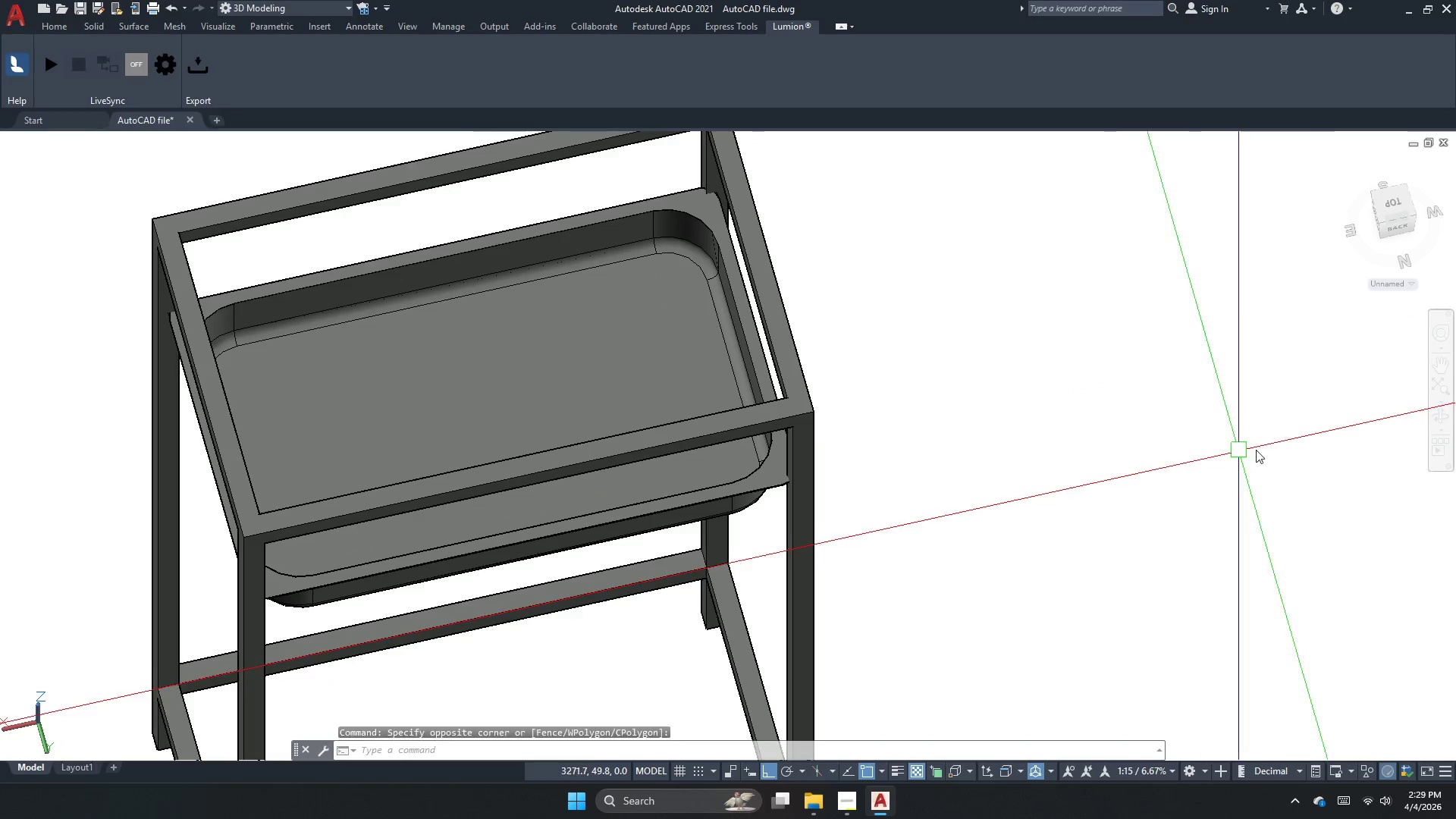 
key(Escape)
 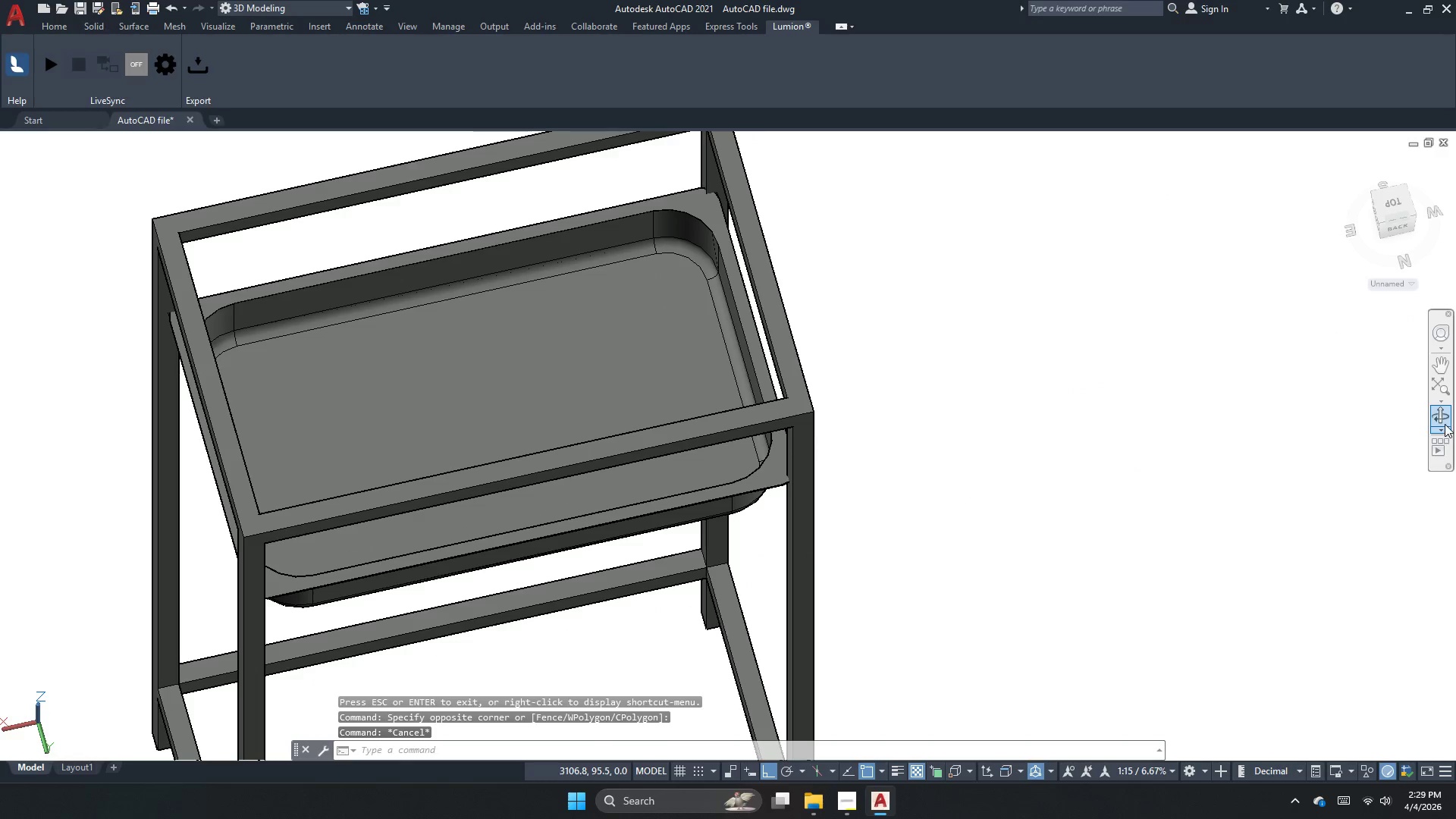 
left_click([1445, 424])
 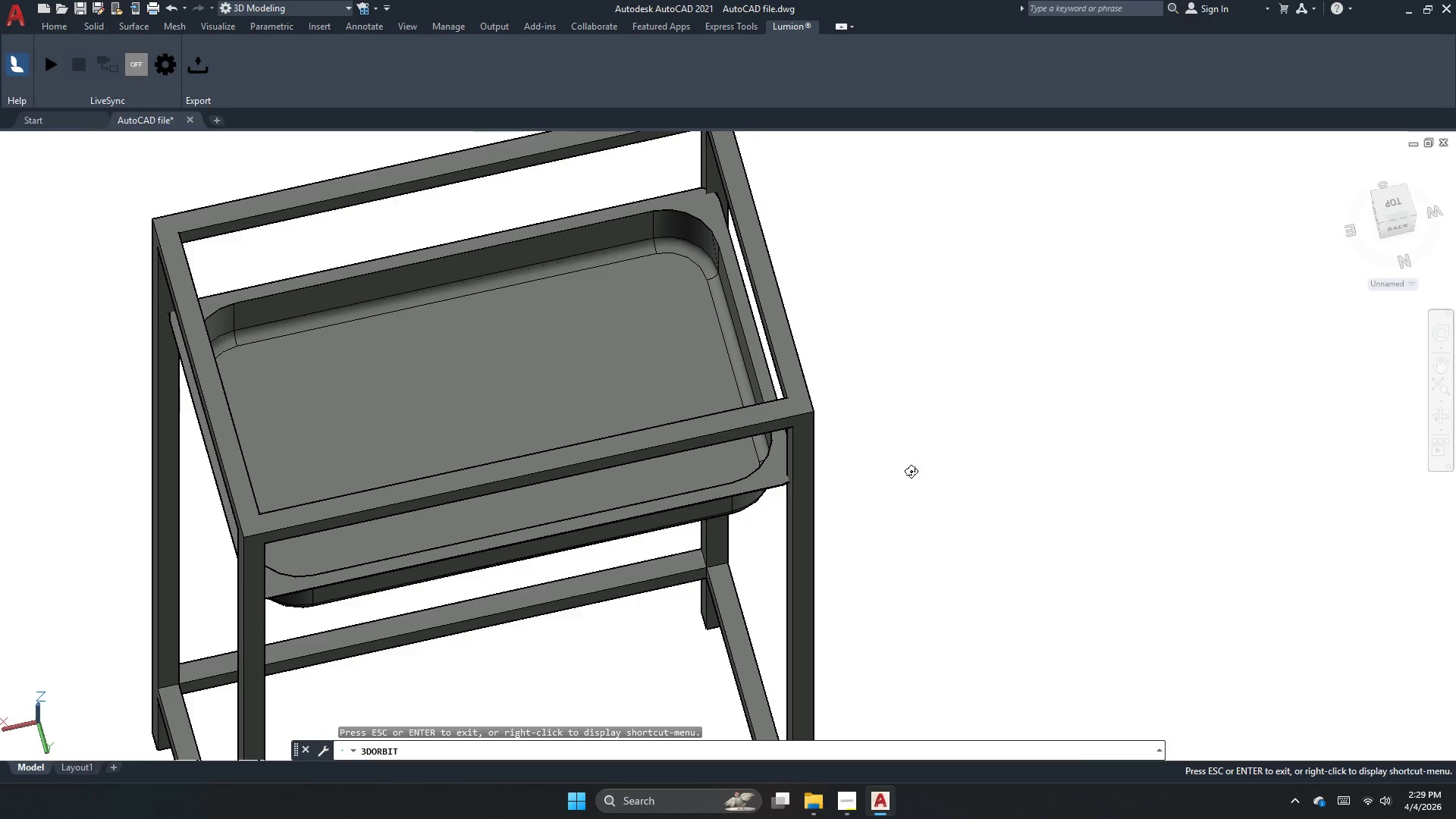 
left_click_drag(start_coordinate=[889, 480], to_coordinate=[955, 367])
 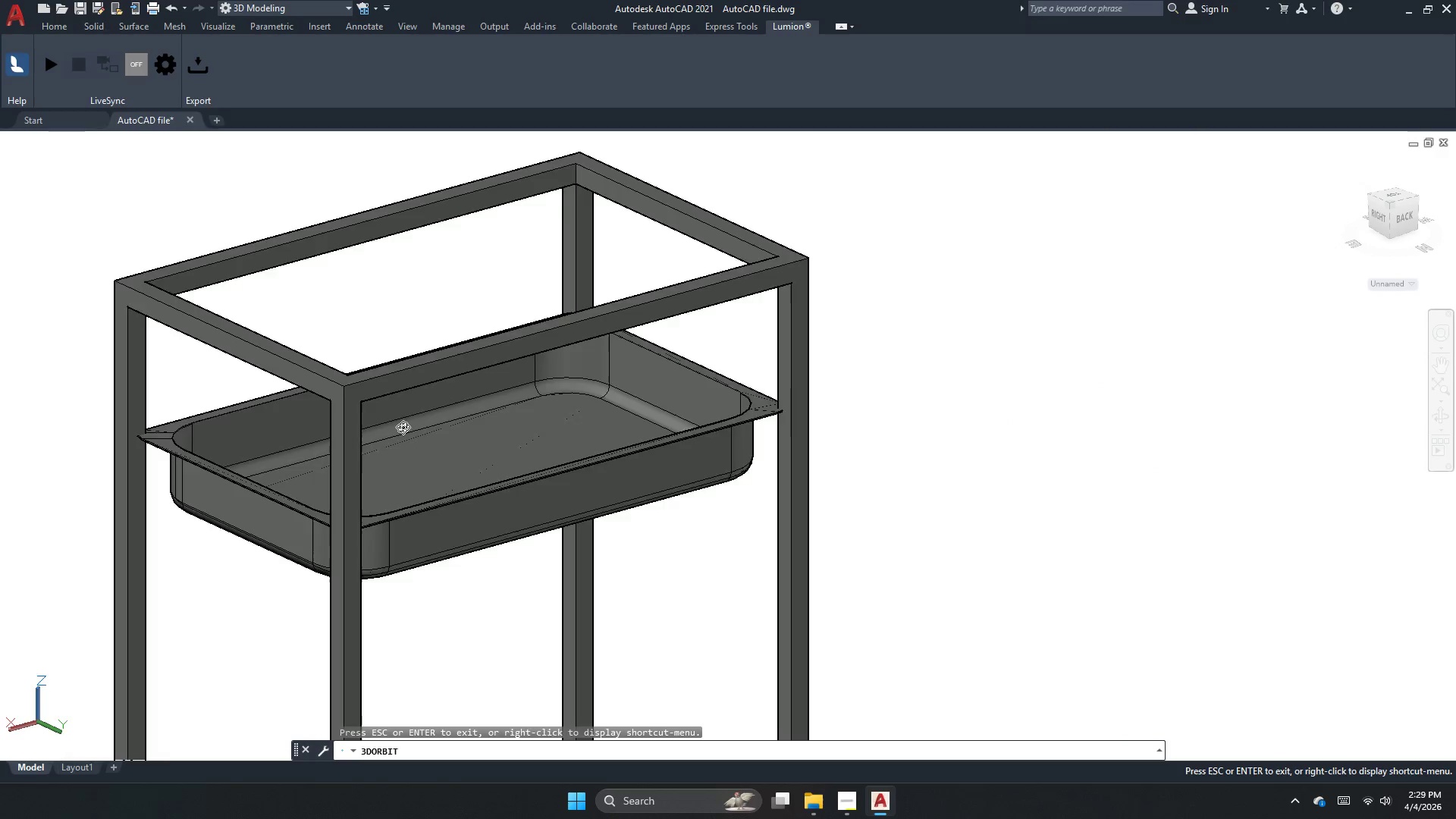 
left_click_drag(start_coordinate=[254, 525], to_coordinate=[438, 371])
 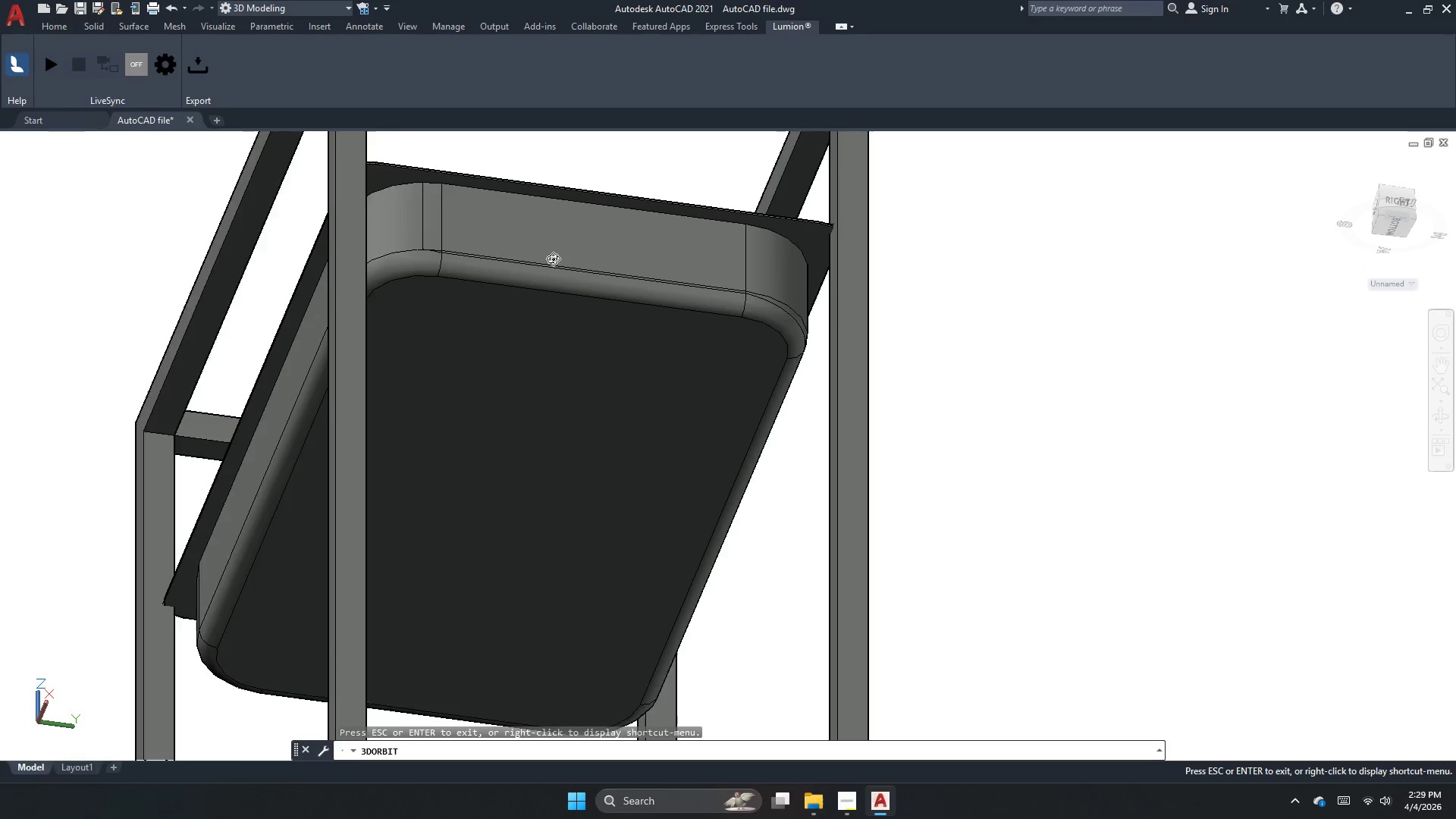 
scroll: coordinate [306, 462], scroll_direction: up, amount: 4.0
 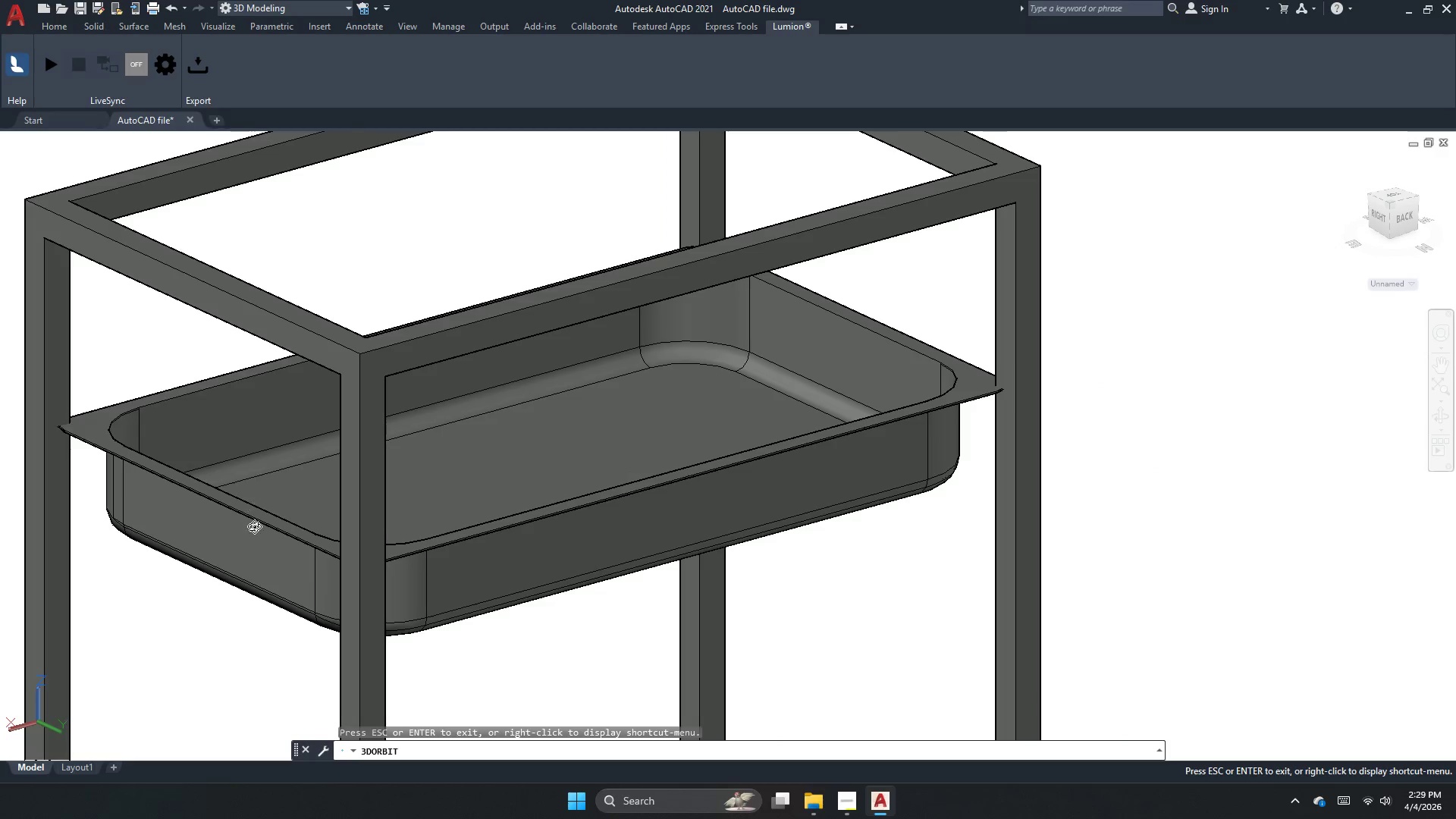 
left_click_drag(start_coordinate=[601, 464], to_coordinate=[559, 422])
 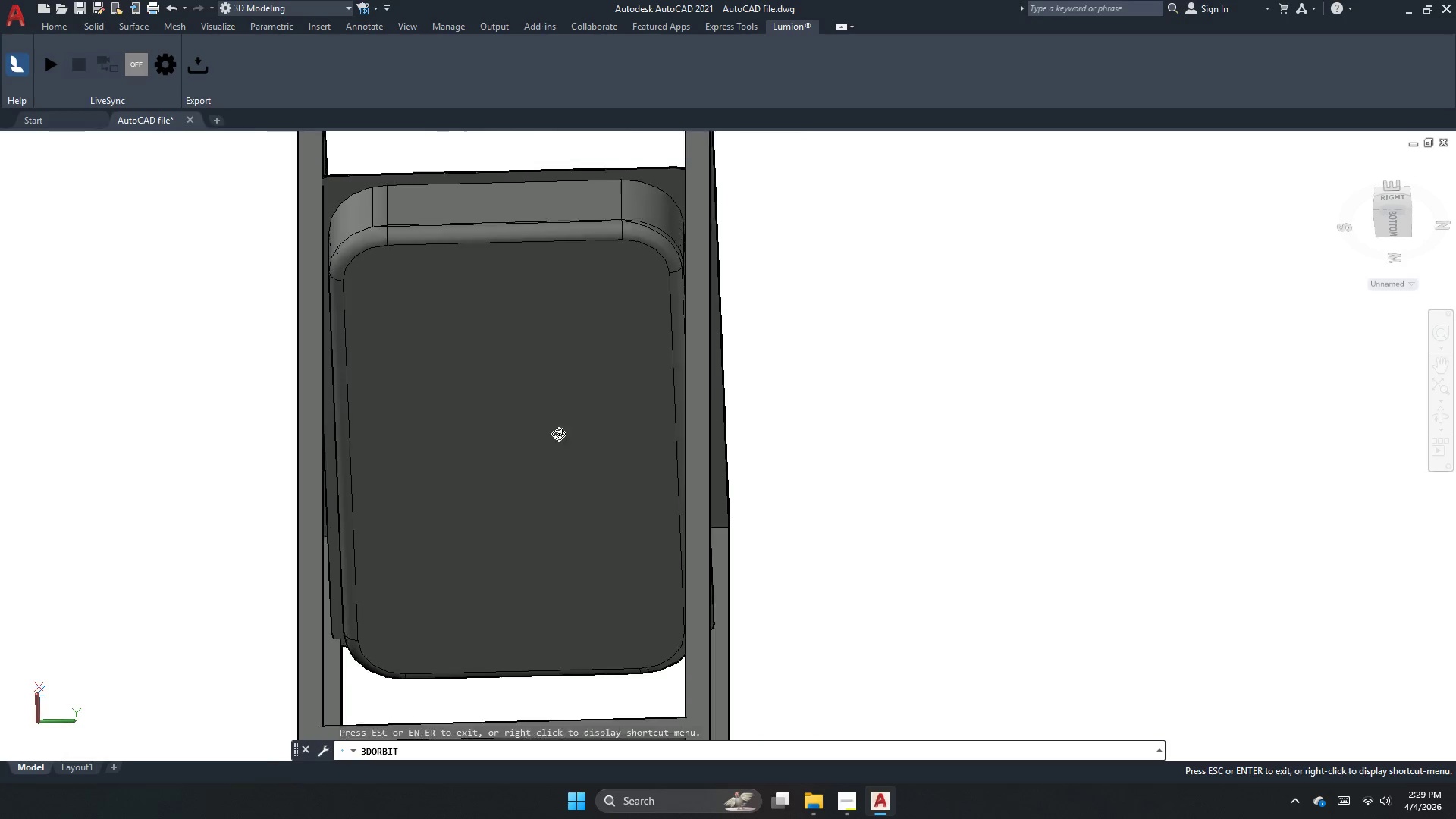 
scroll: coordinate [554, 259], scroll_direction: down, amount: 2.0
 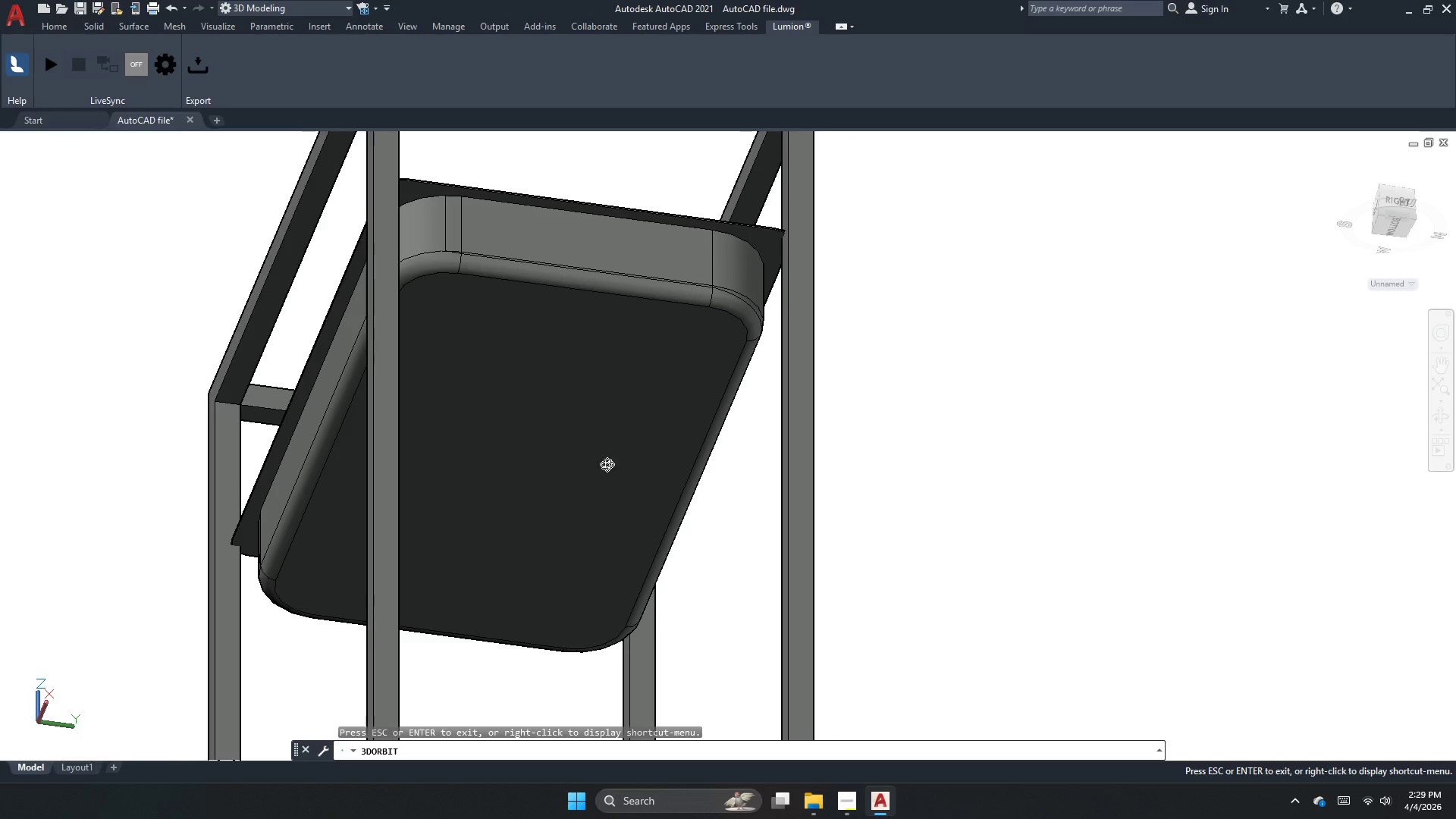 
left_click_drag(start_coordinate=[495, 336], to_coordinate=[363, 586])
 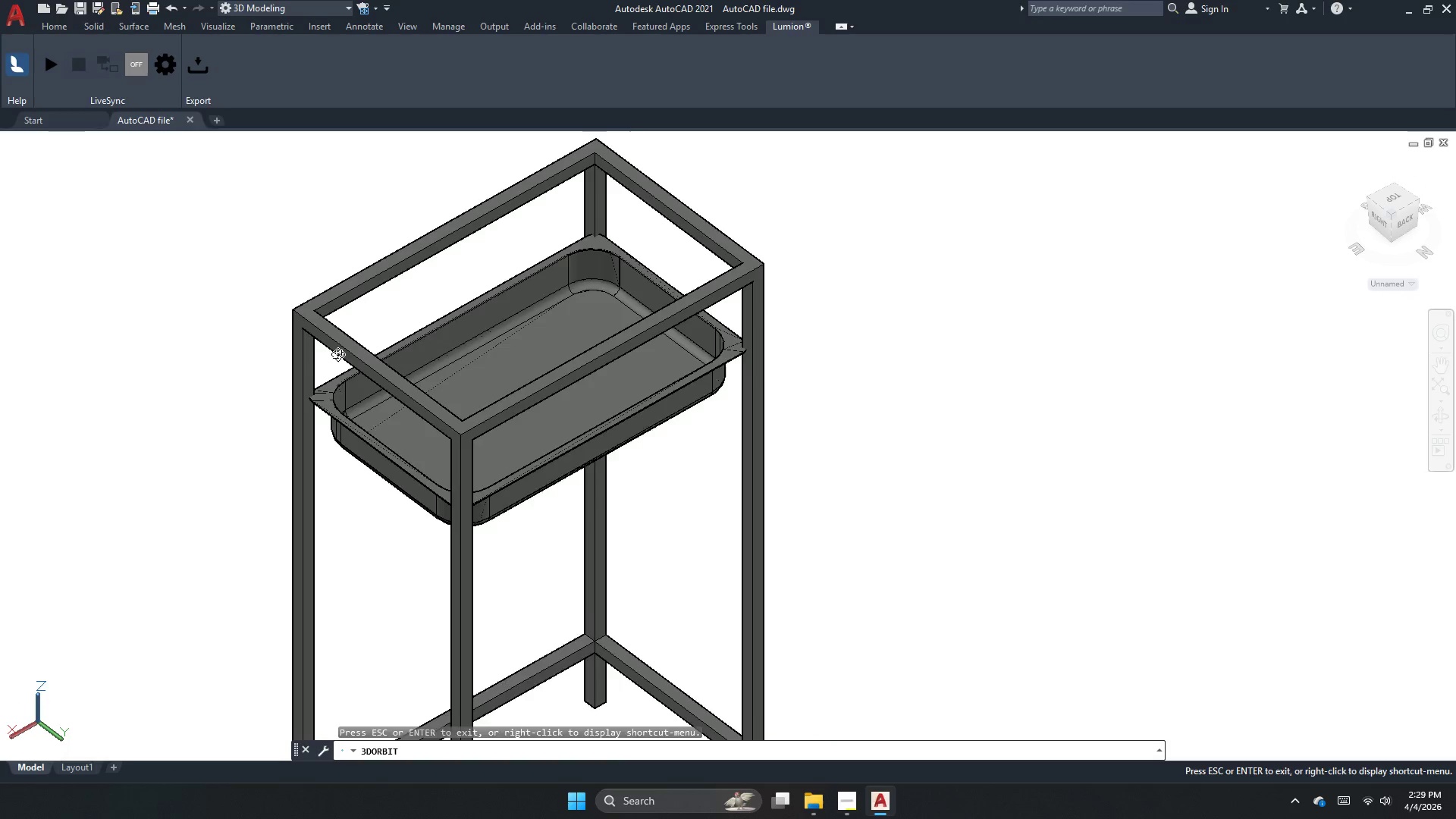 
scroll: coordinate [493, 334], scroll_direction: down, amount: 6.0
 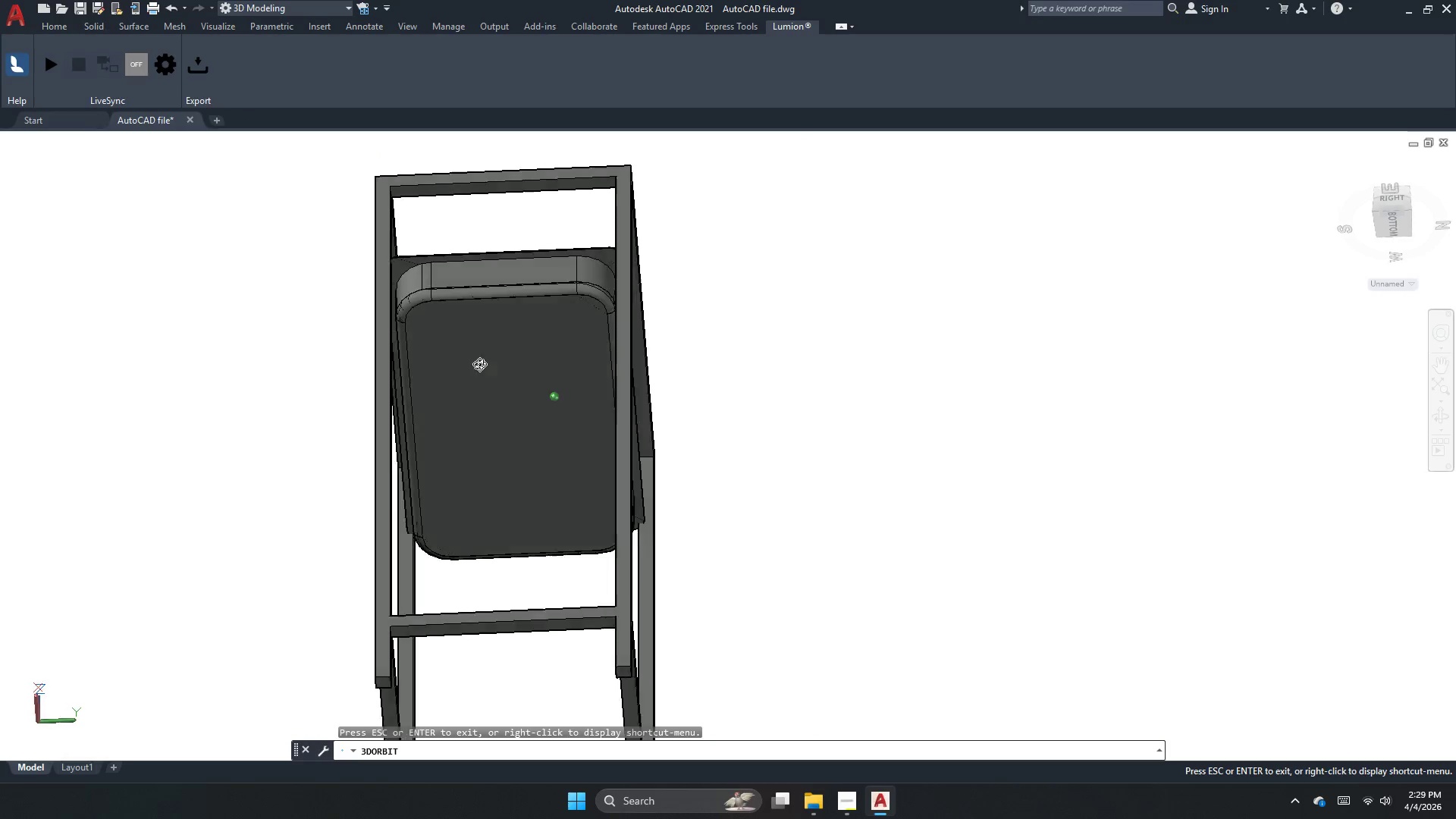 
key(Escape)
 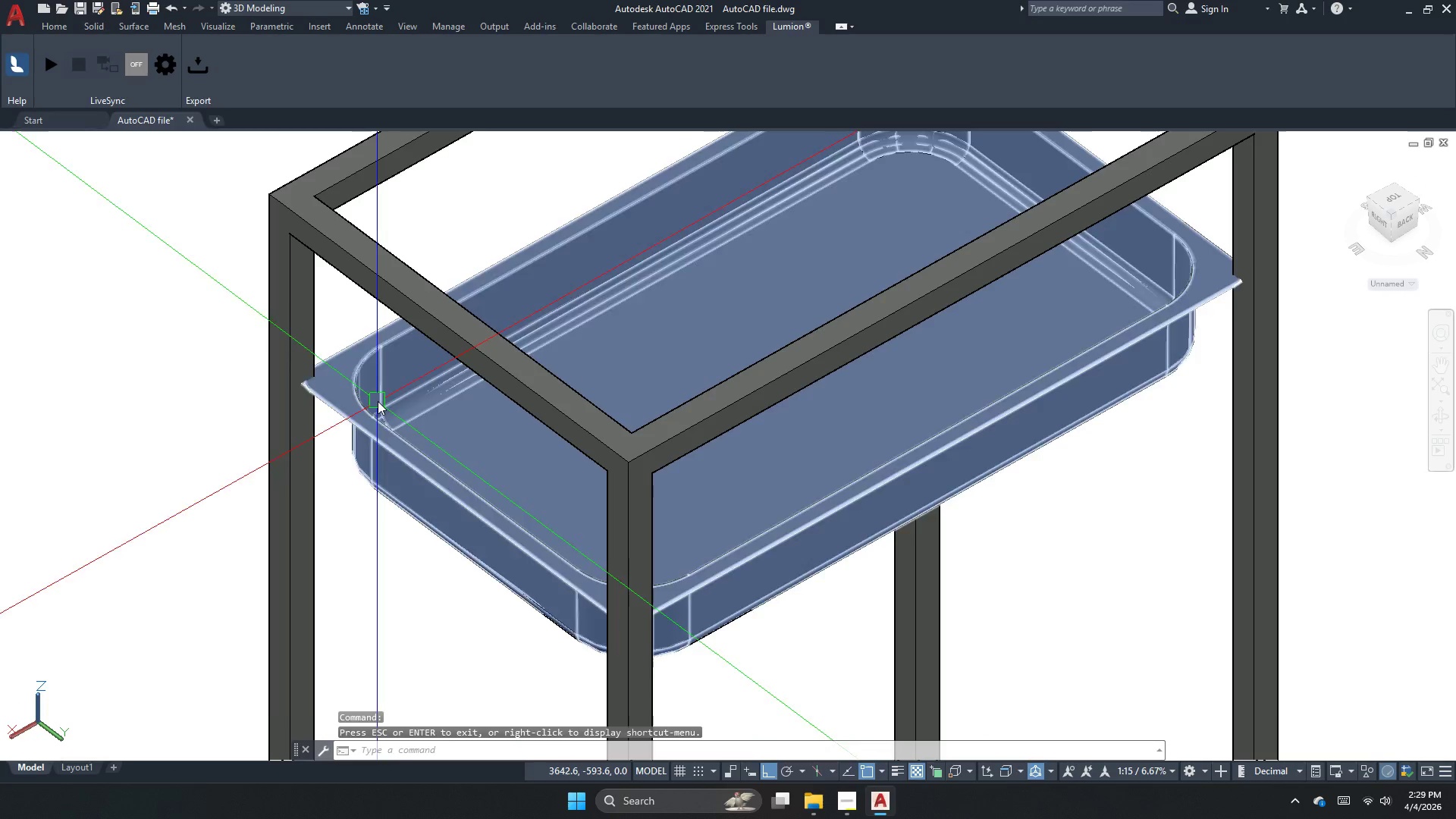 
left_click([378, 401])
 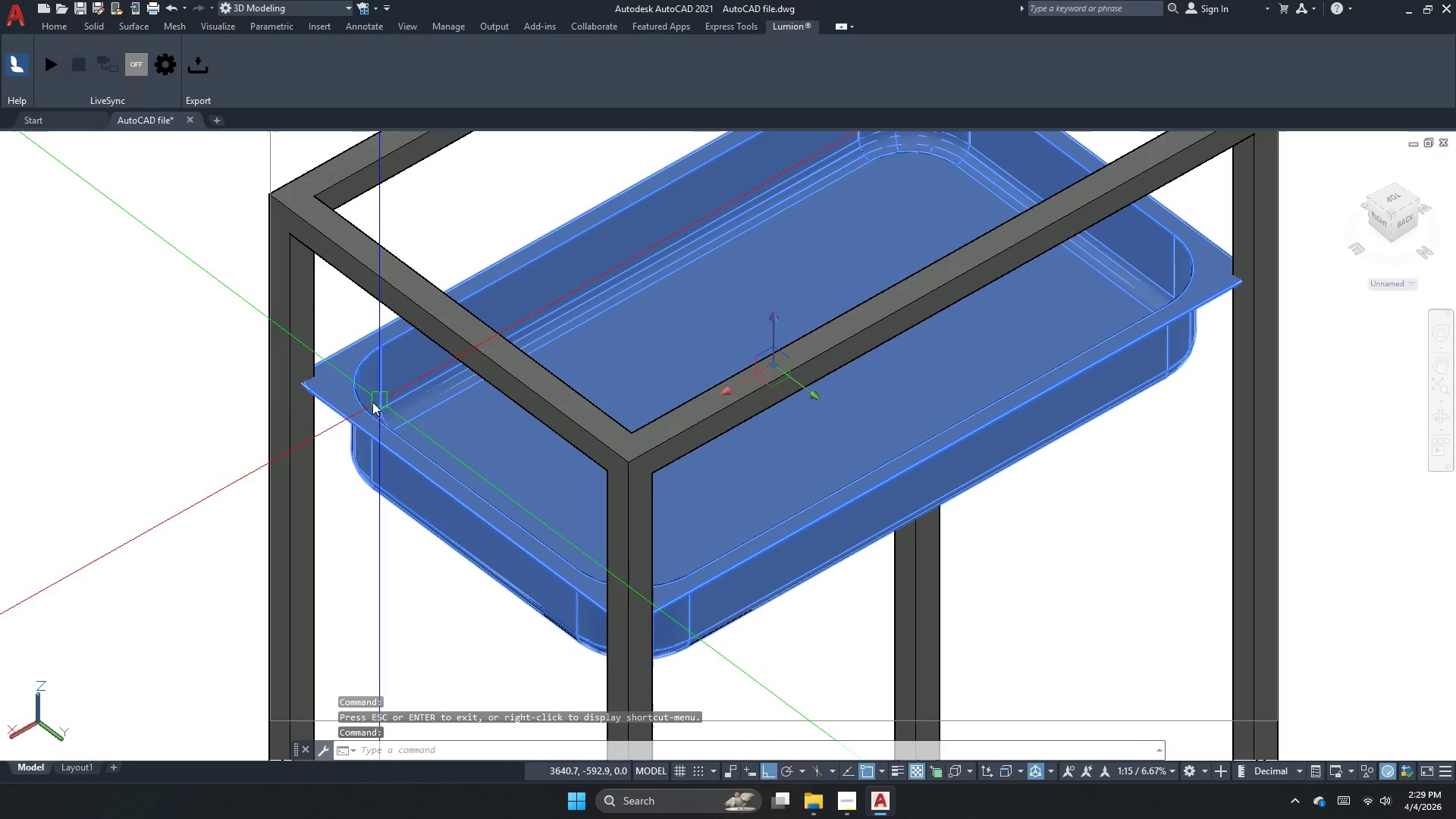 
scroll: coordinate [341, 428], scroll_direction: up, amount: 8.0
 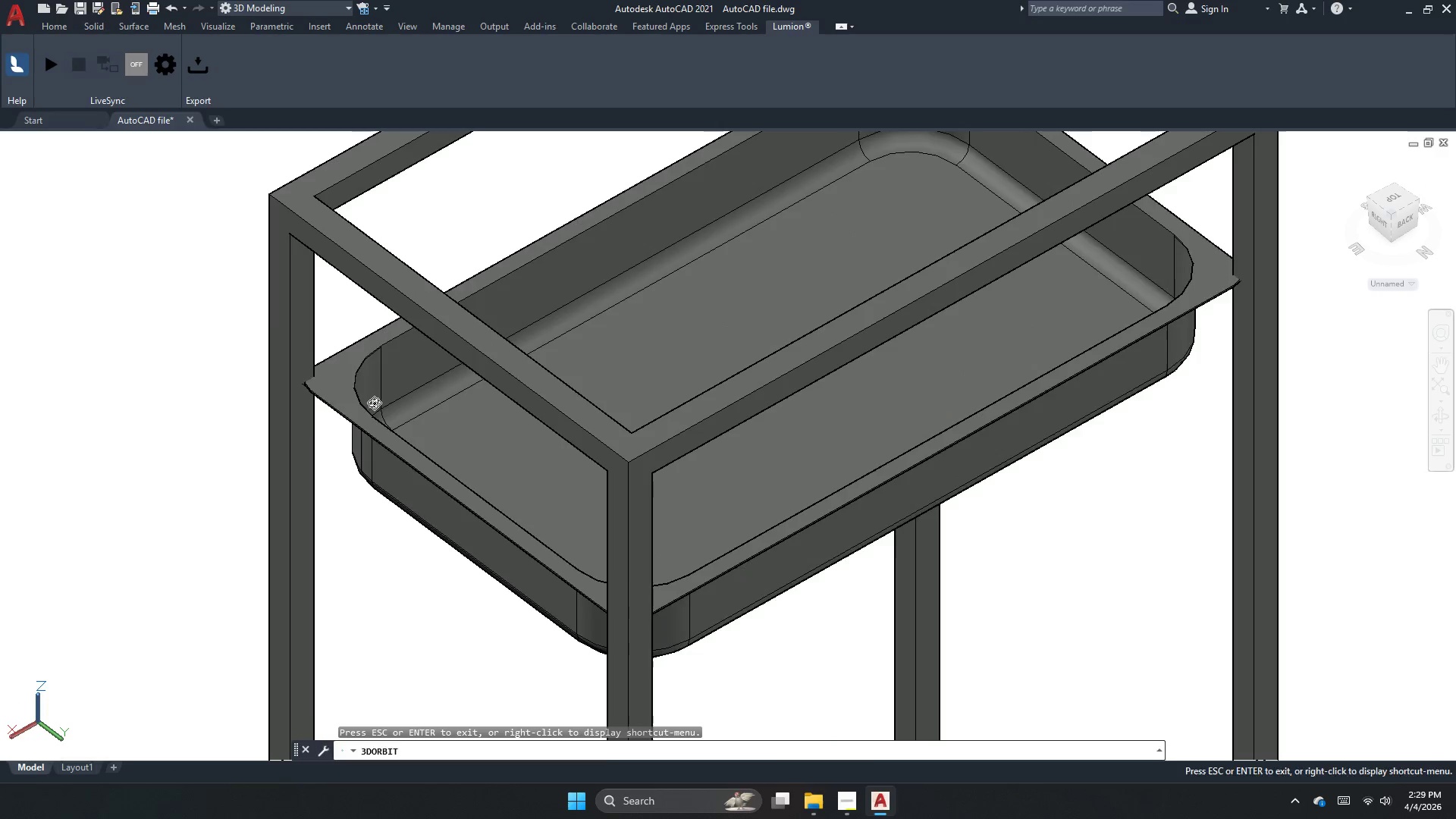 
key(M)
 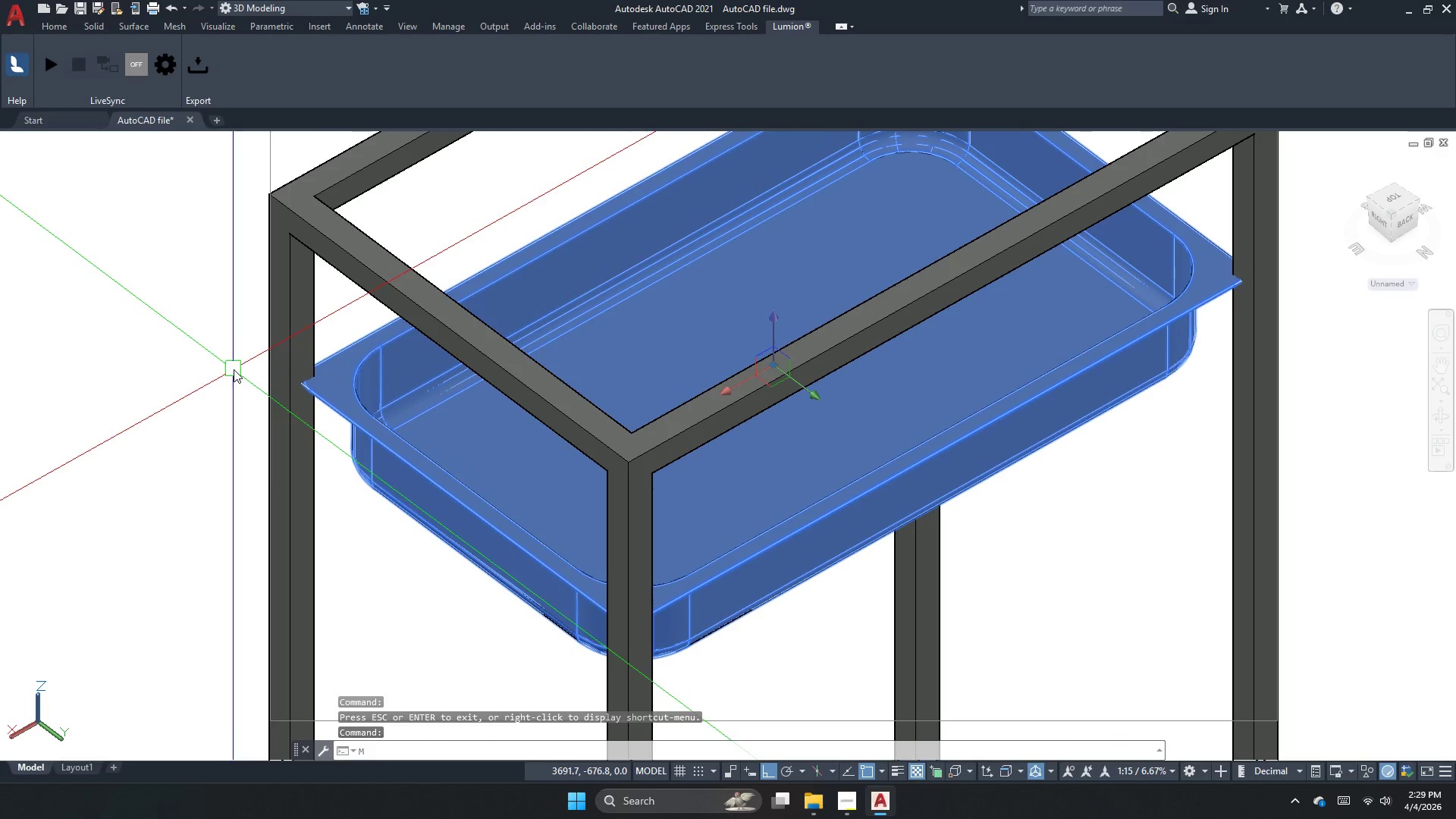 
key(Space)
 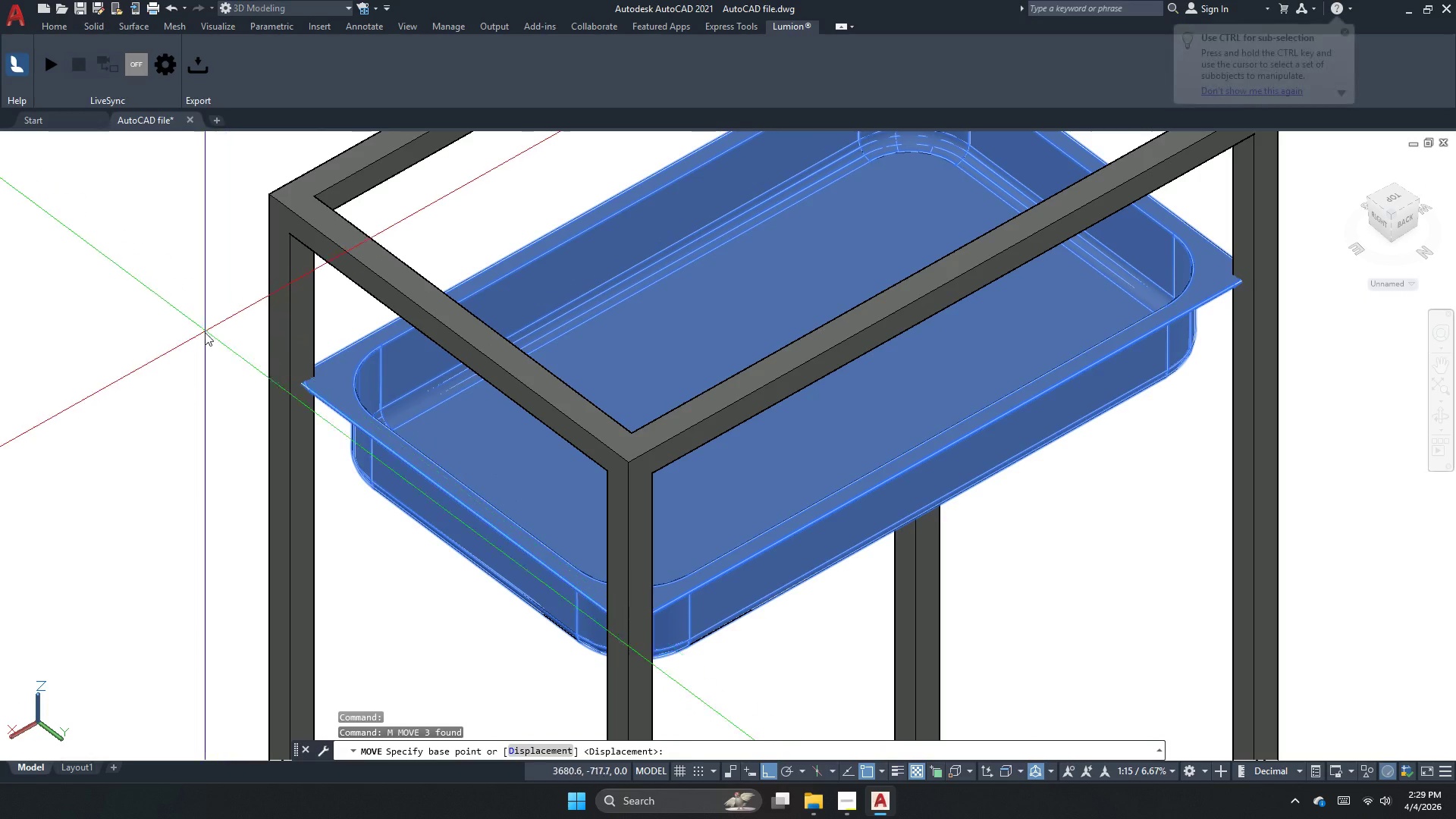 
left_click_drag(start_coordinate=[203, 334], to_coordinate=[199, 339])
 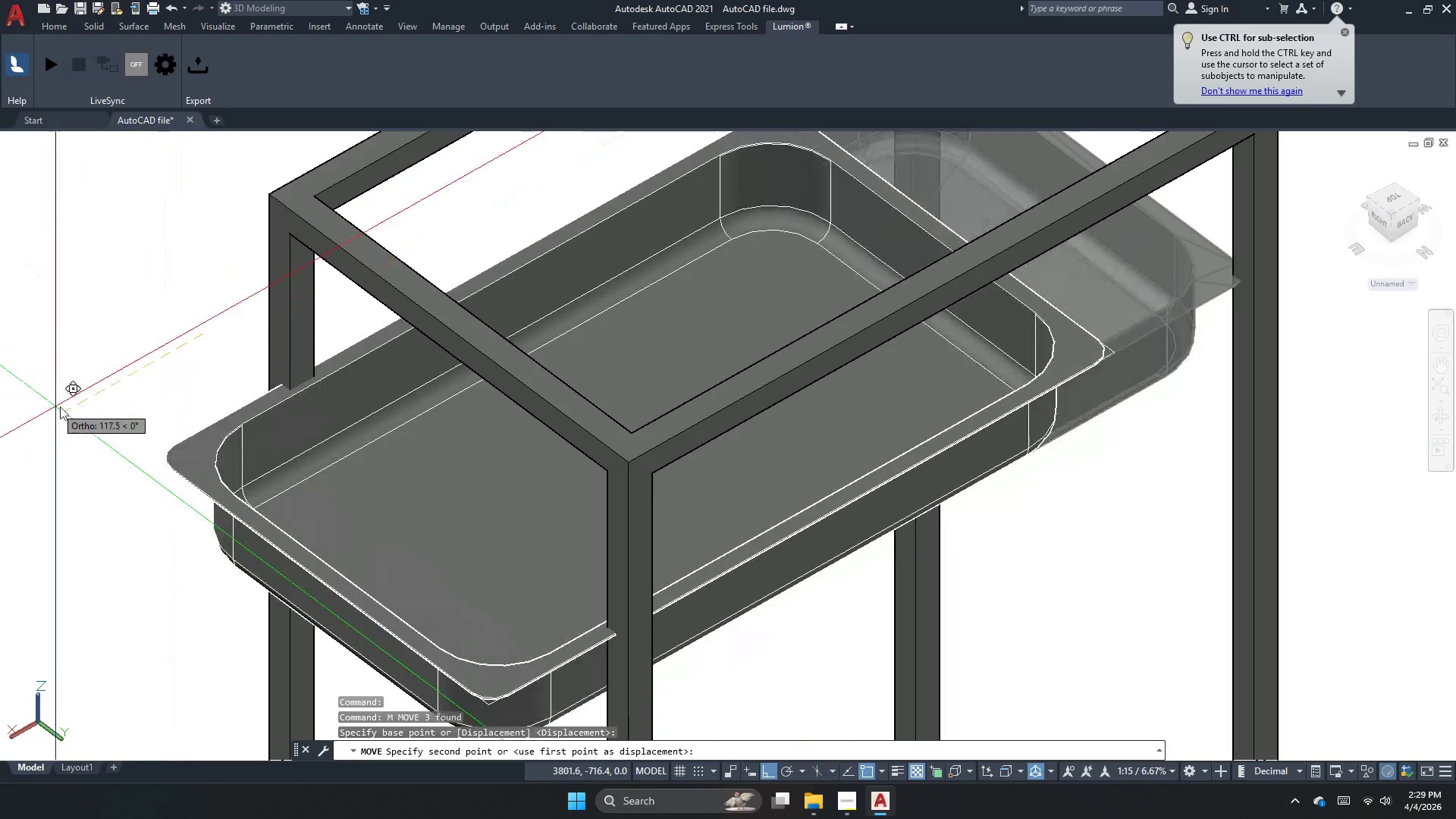 
key(Escape)
 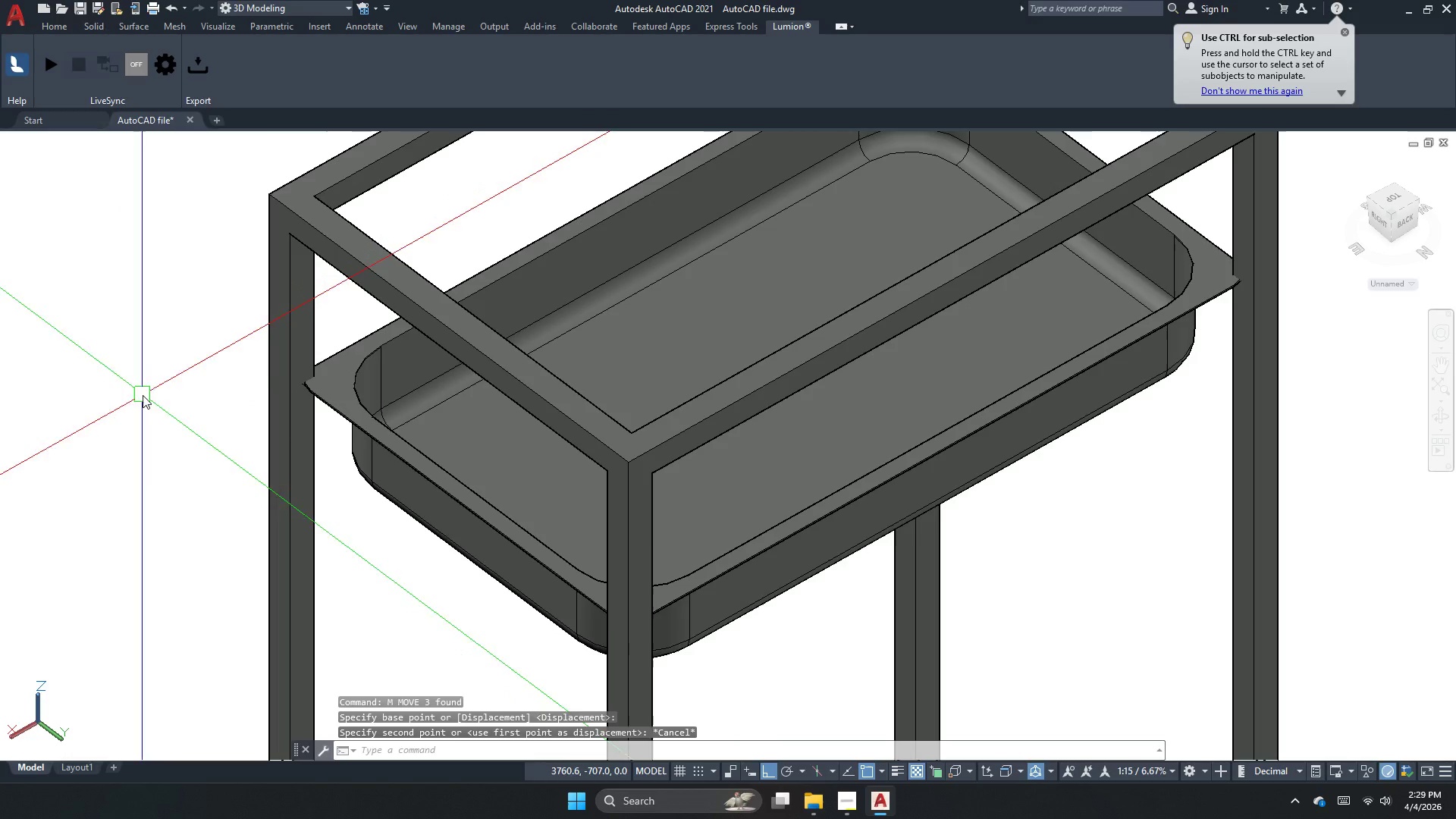 
scroll: coordinate [489, 377], scroll_direction: down, amount: 1.0